 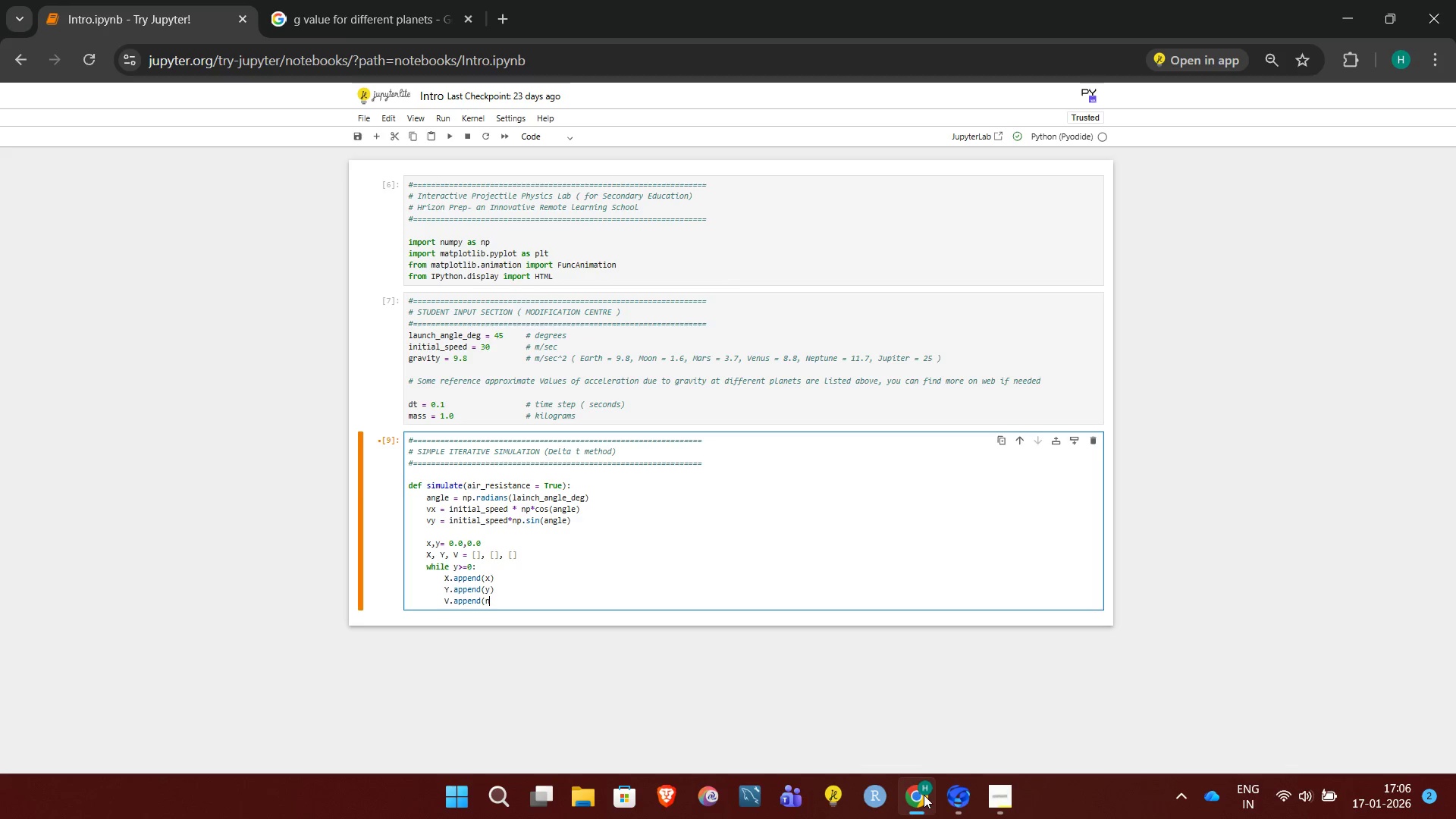 
hold_key(key=ShiftRight, duration=0.44)
 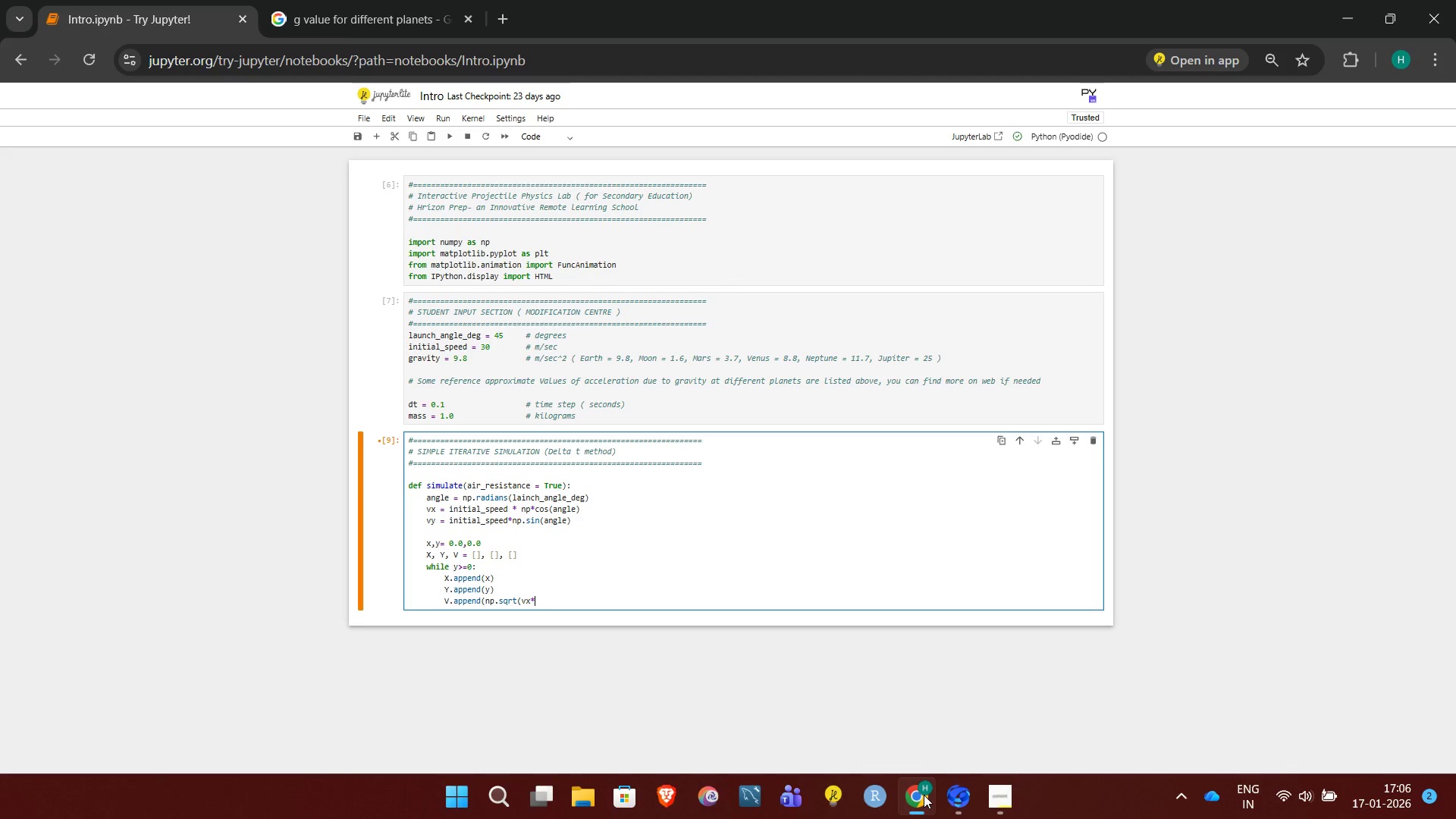 
wait(8.41)
 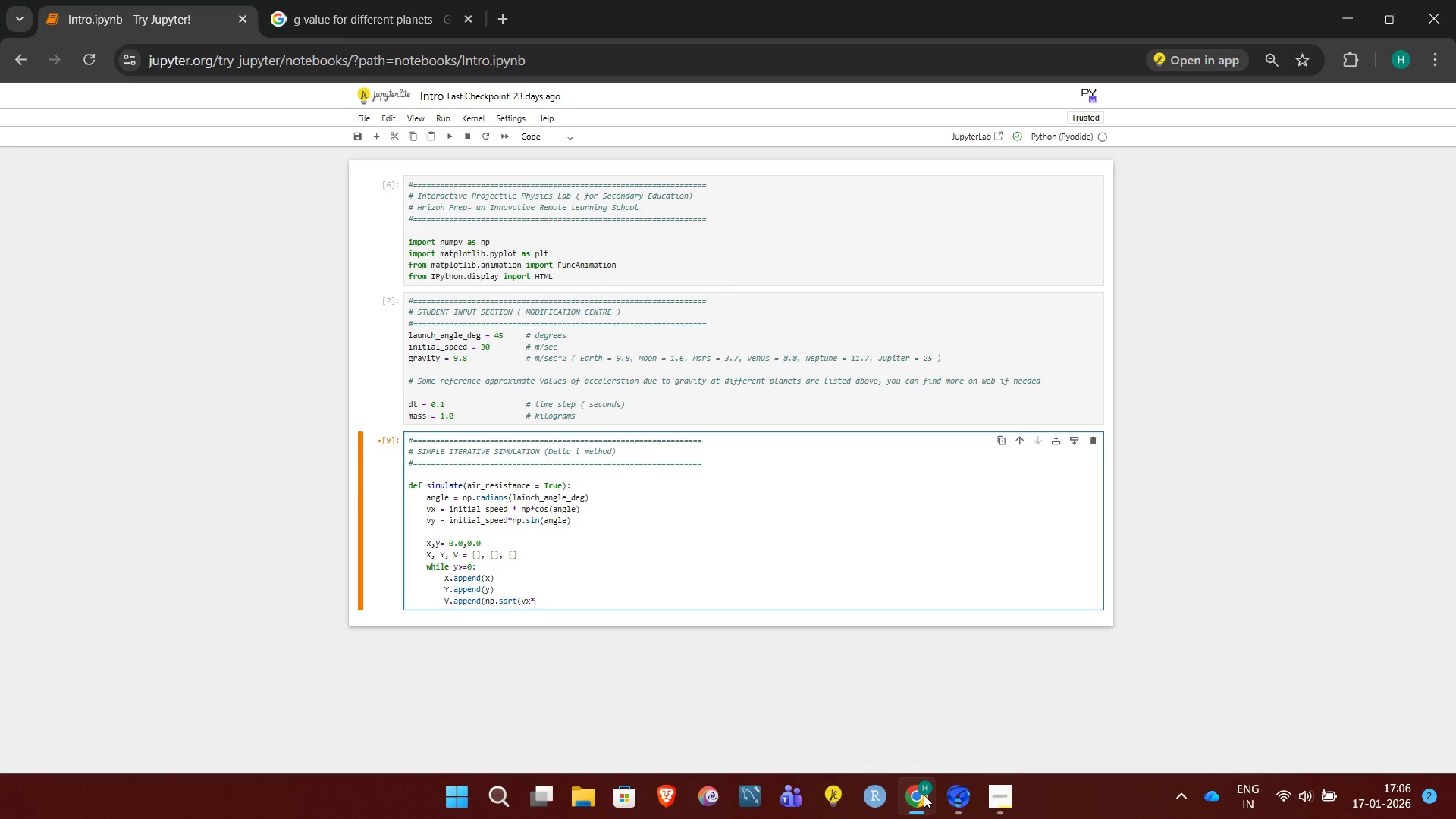 
hold_key(key=ShiftRight, duration=0.83)
 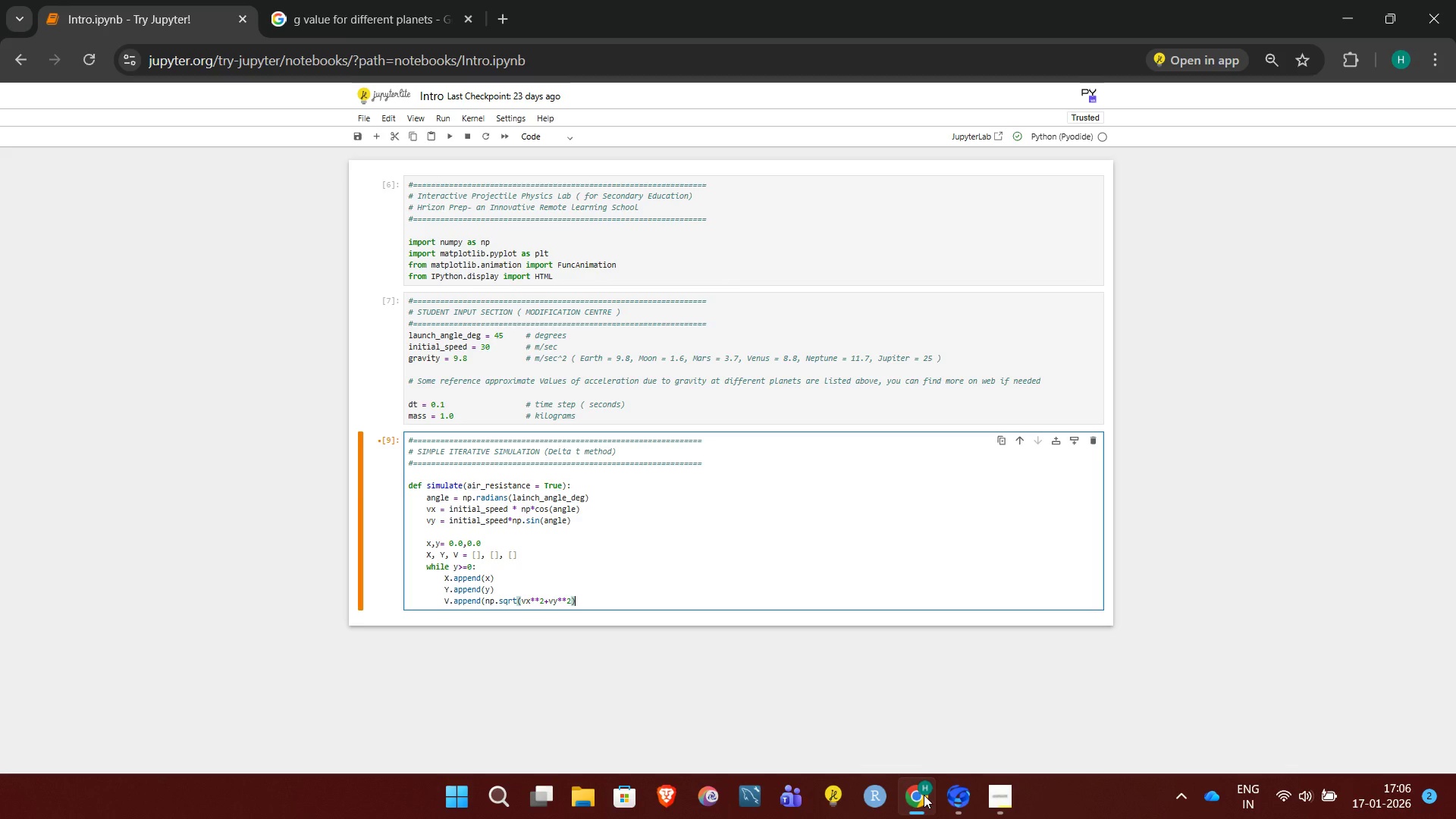 
hold_key(key=ShiftRight, duration=0.42)
 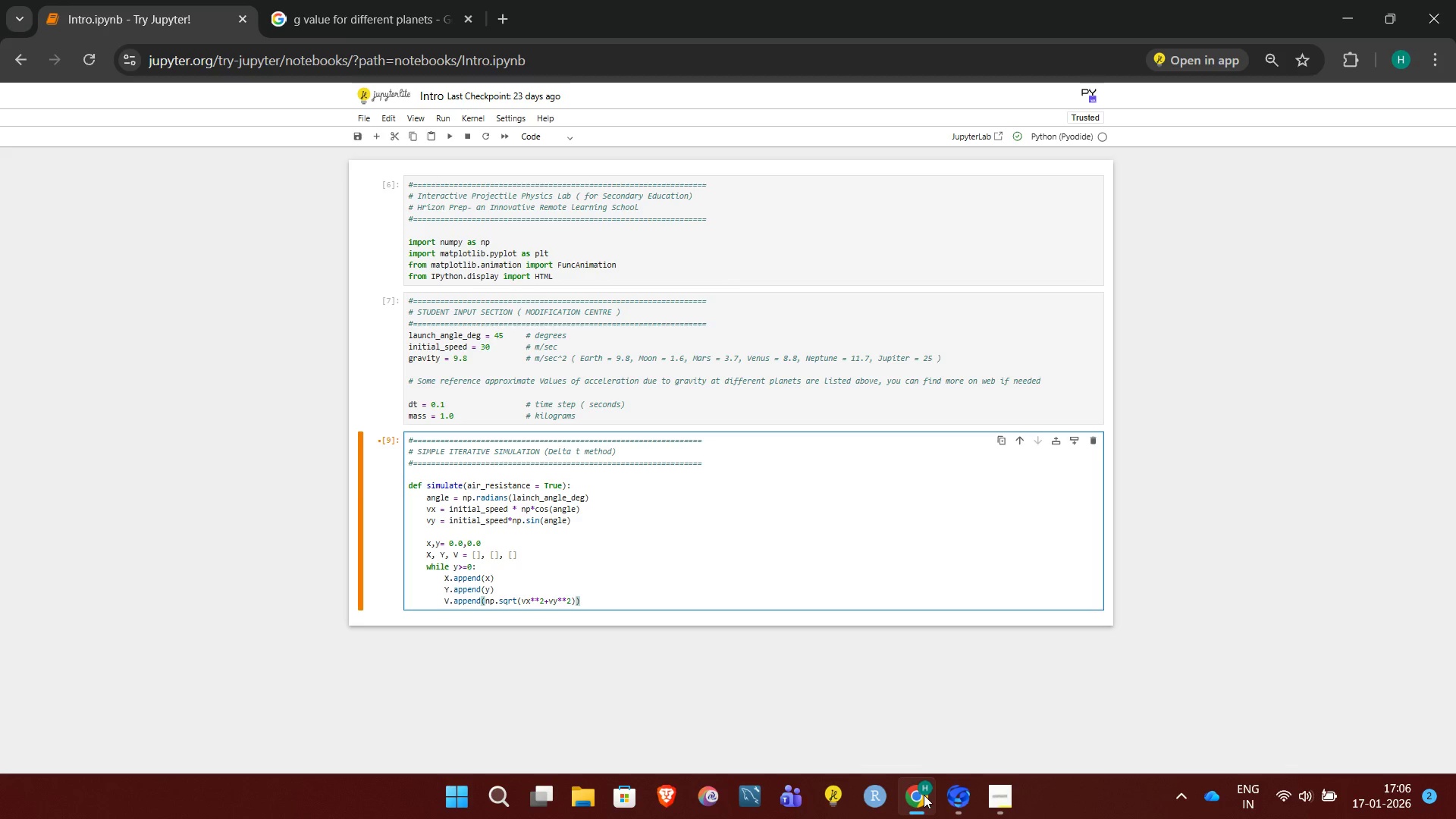 
key(Enter)
 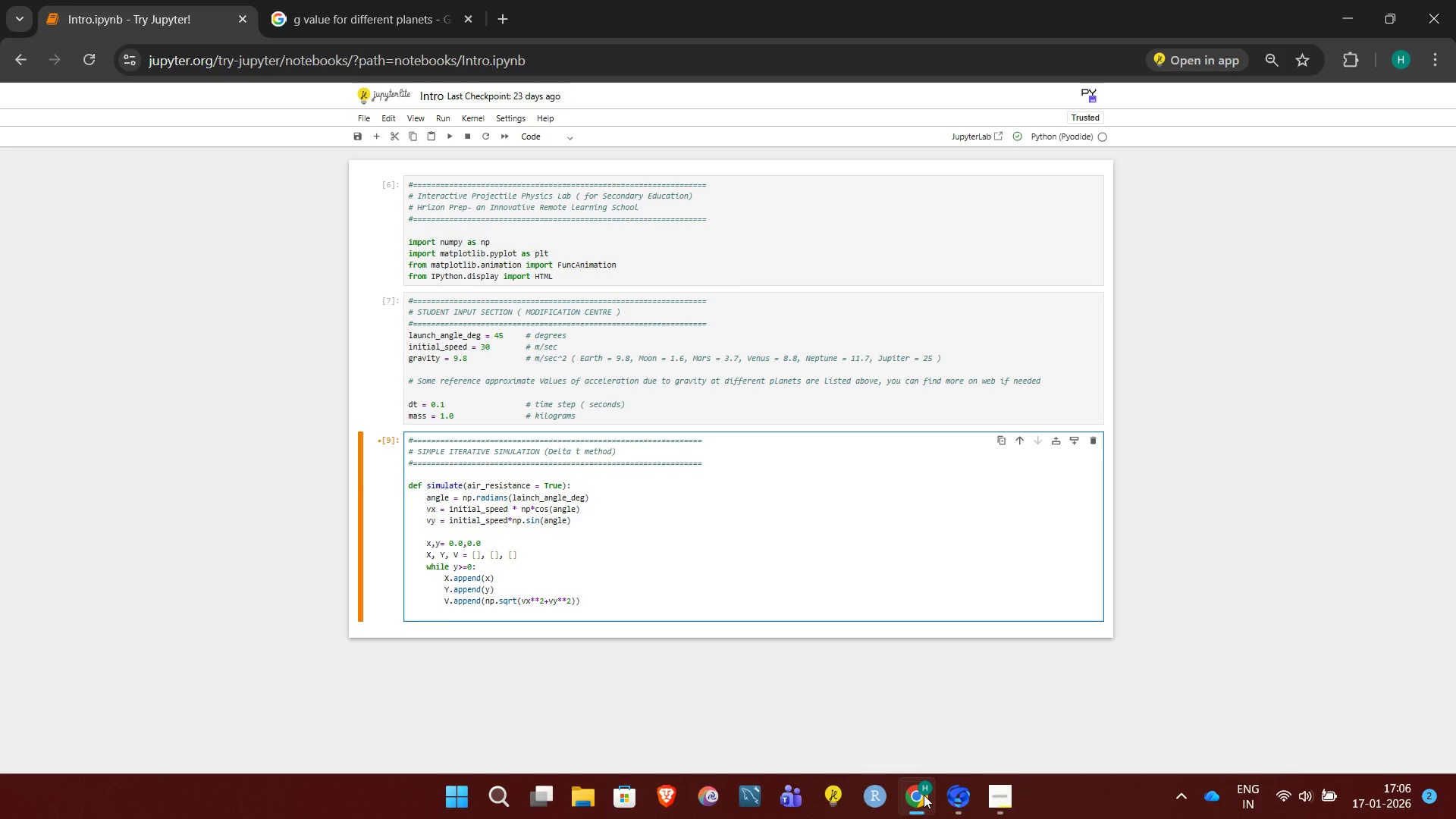 
key(Enter)
 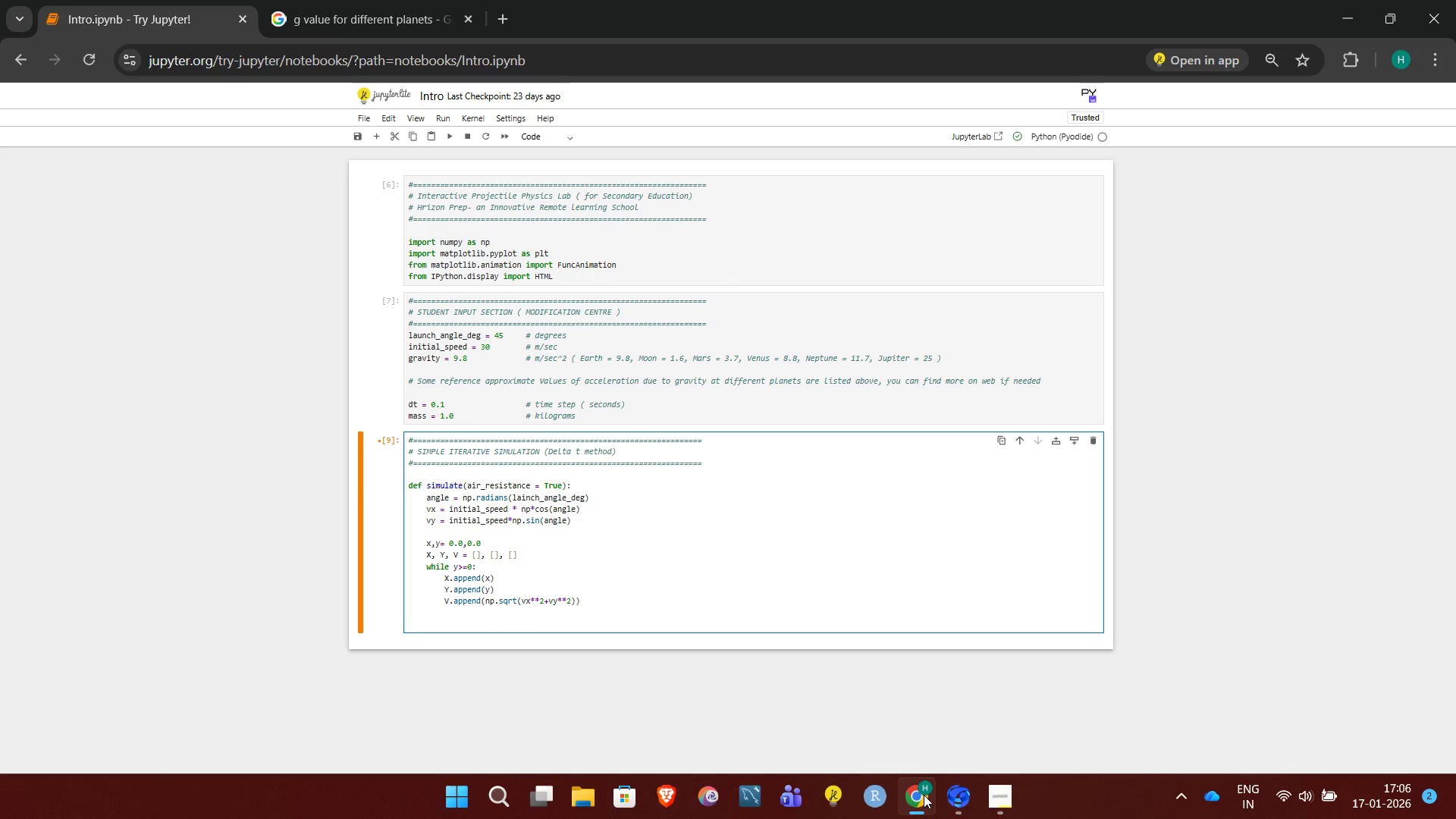 
type(# Update Position)
 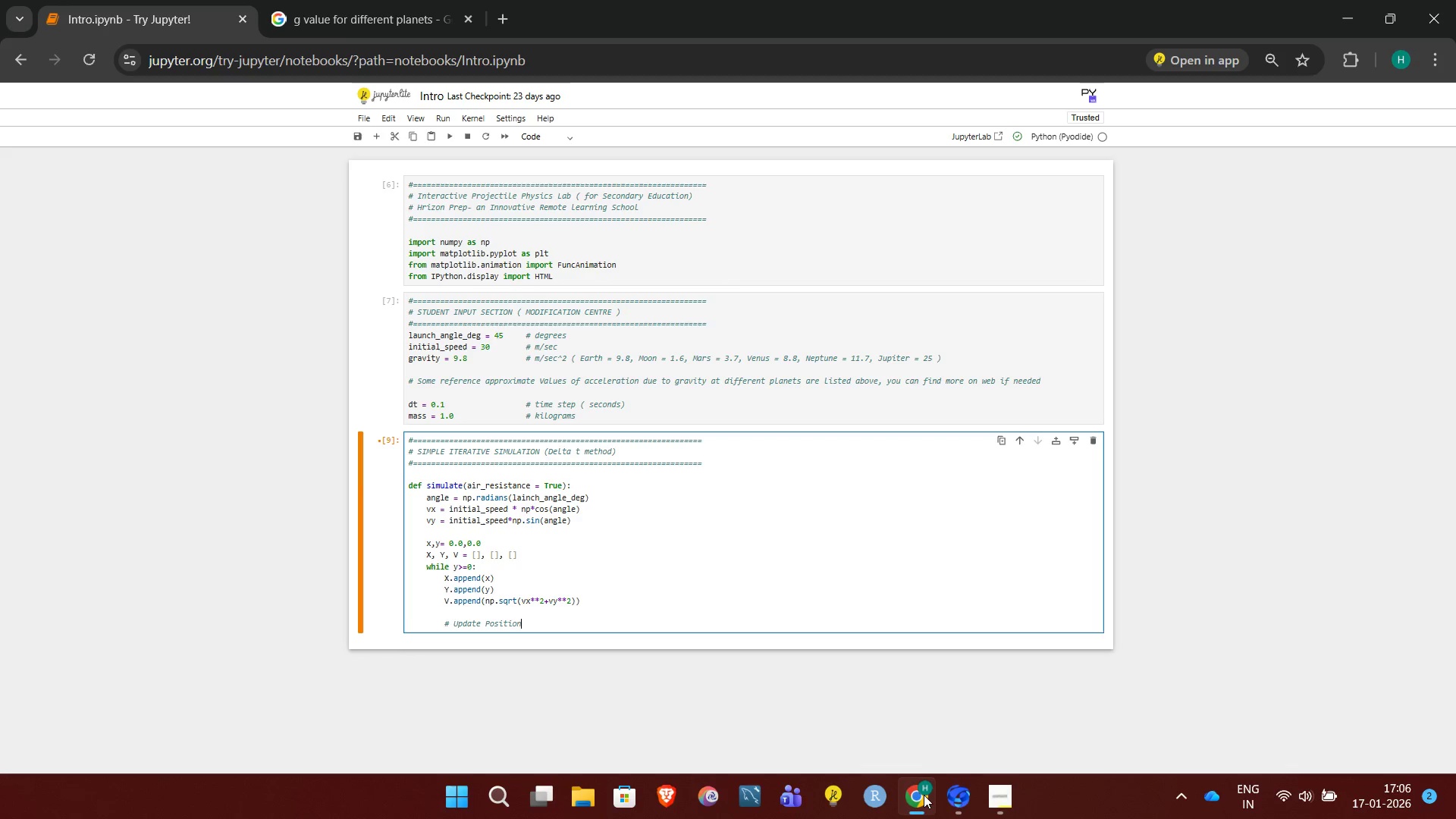 
key(Enter)
 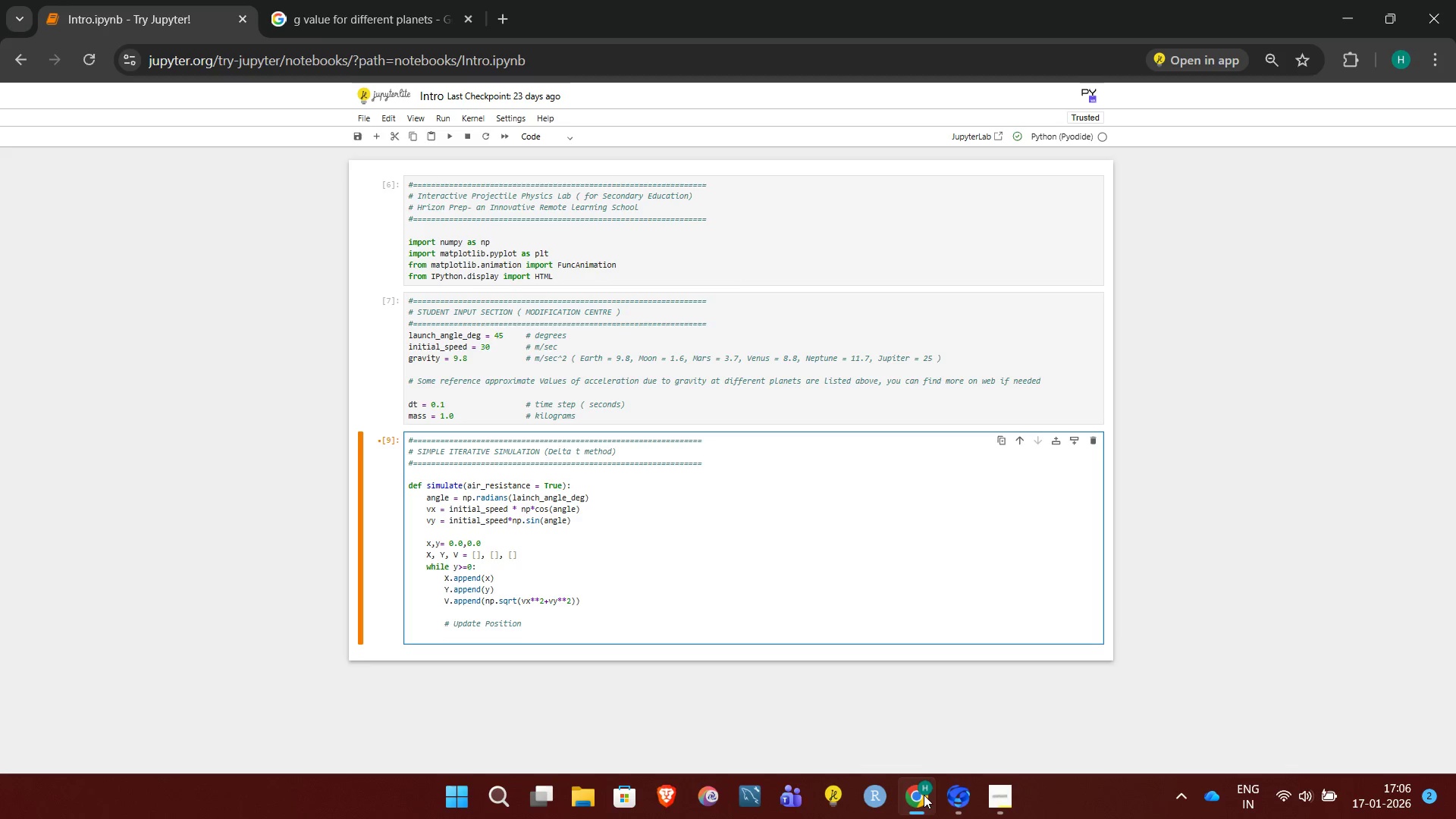 
type(x+=vx*dt)
 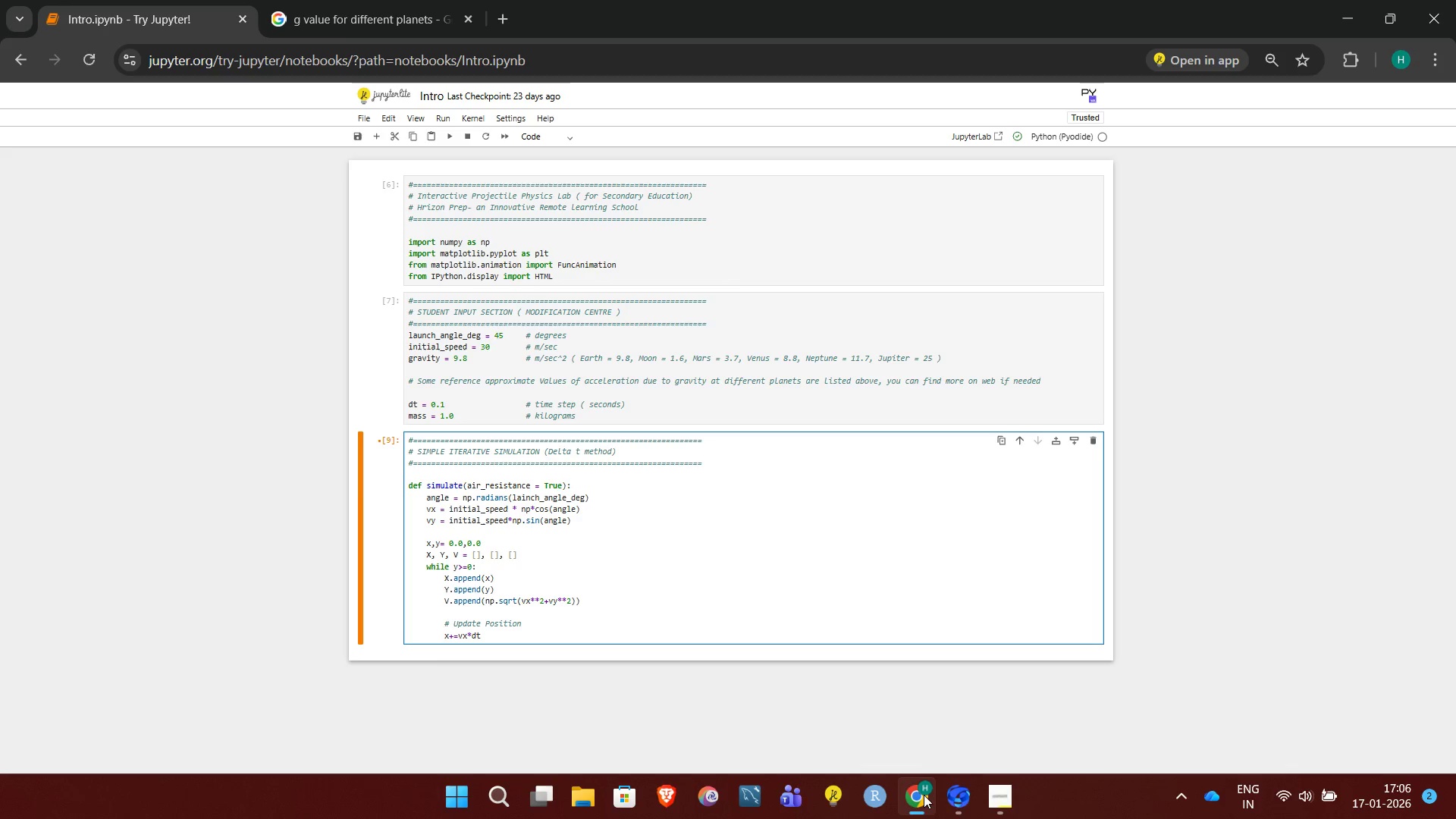 
key(Enter)
 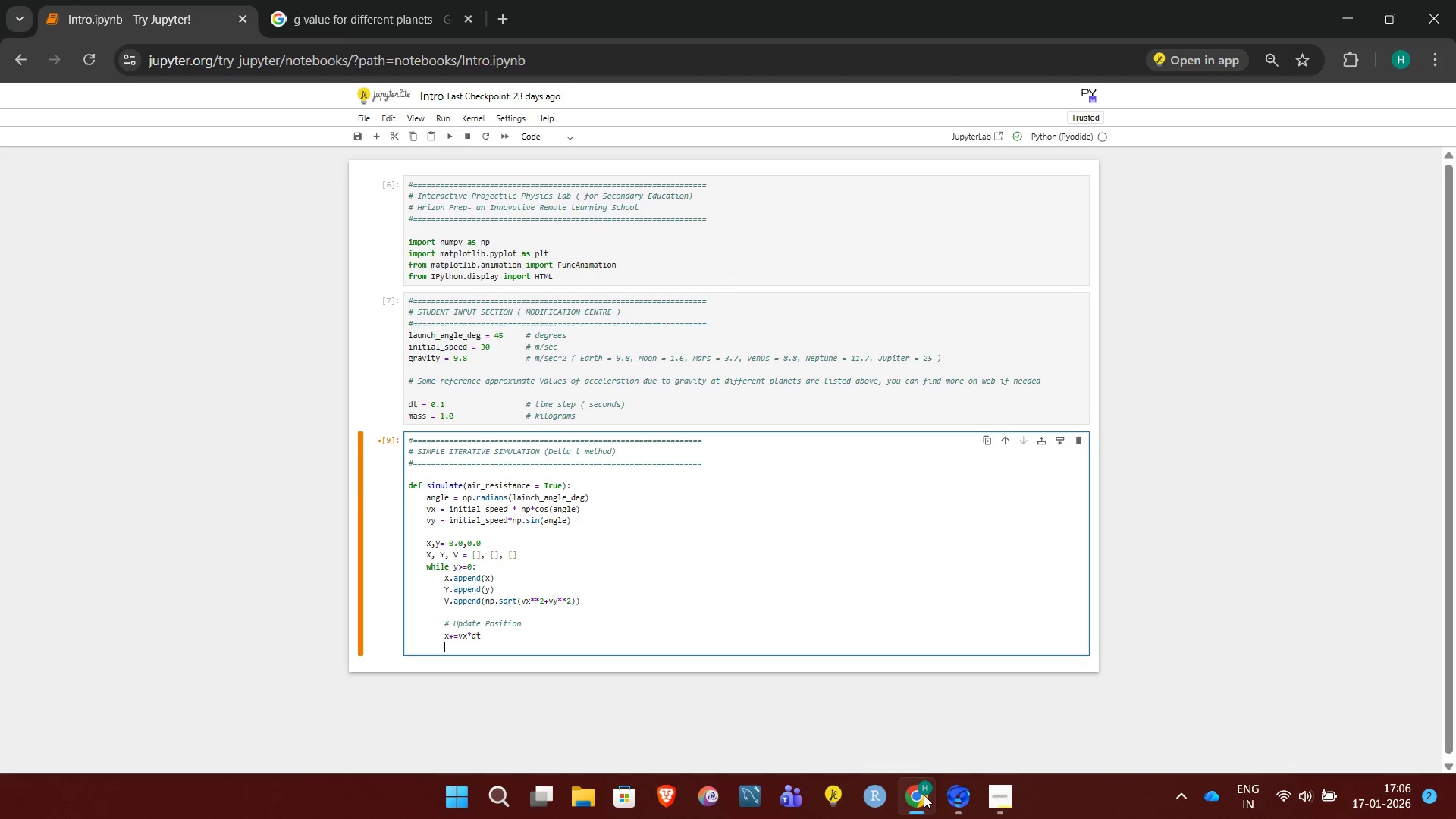 
key(Y)
 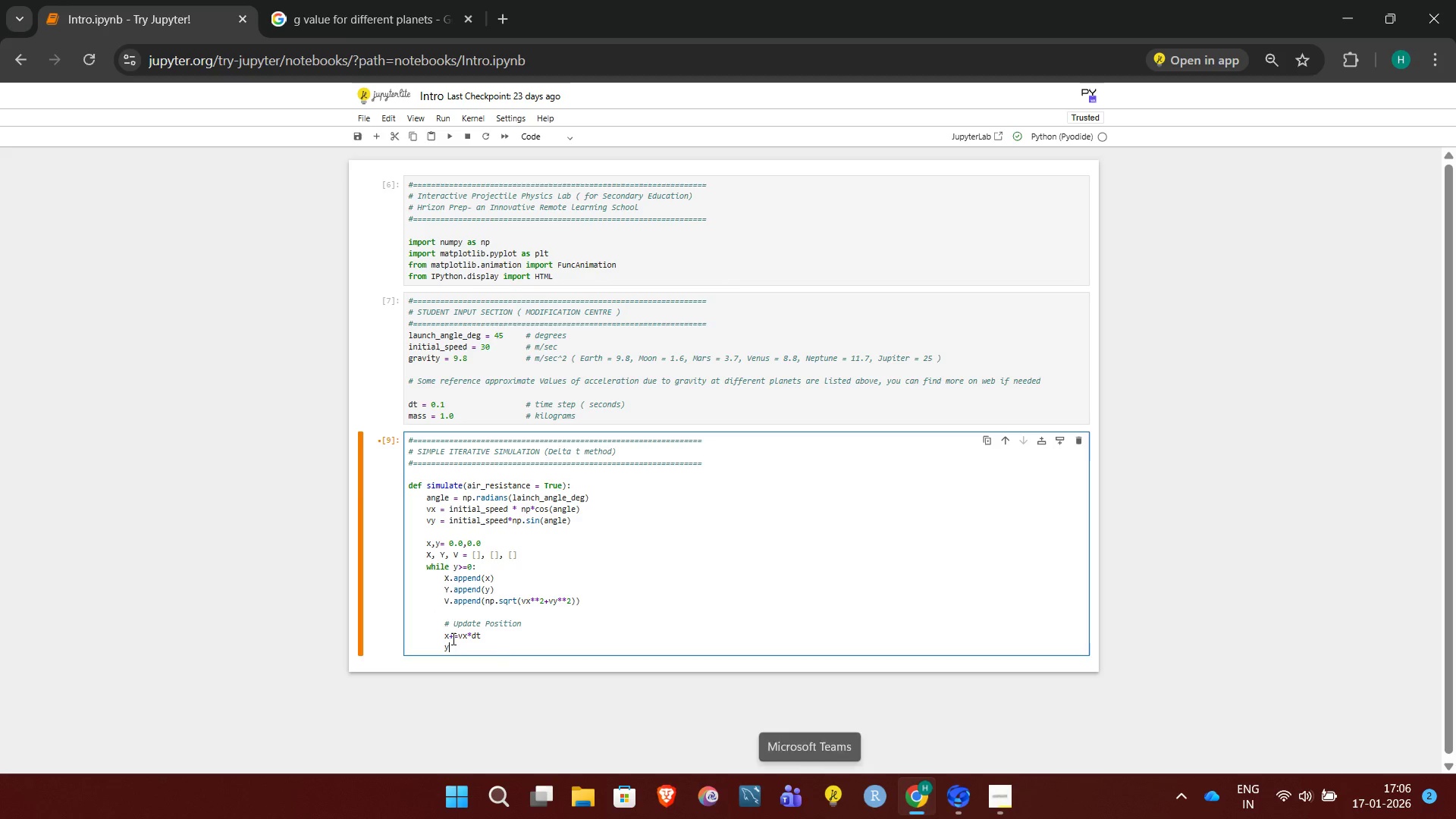 
left_click([448, 638])
 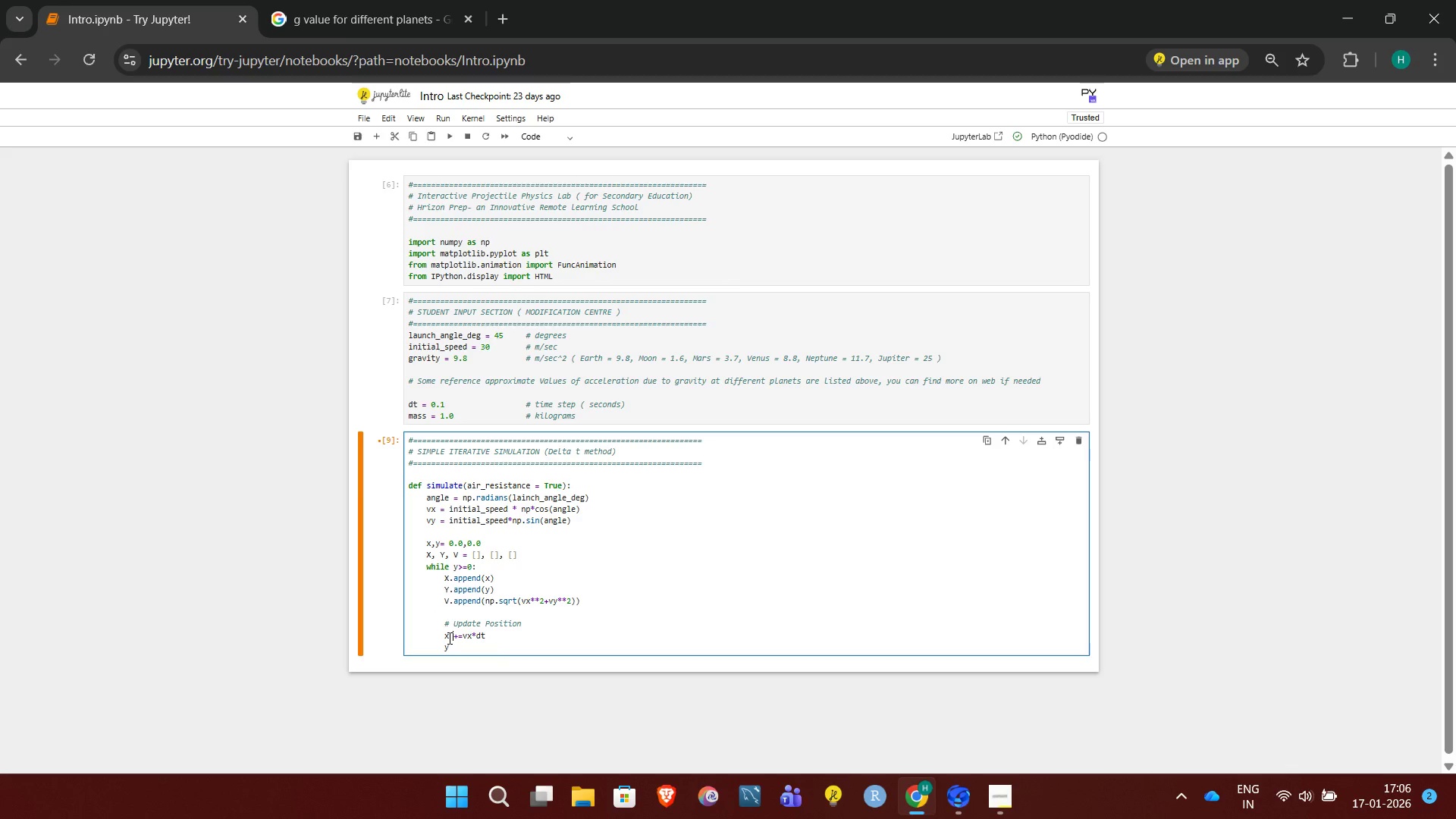 
key(Space)
 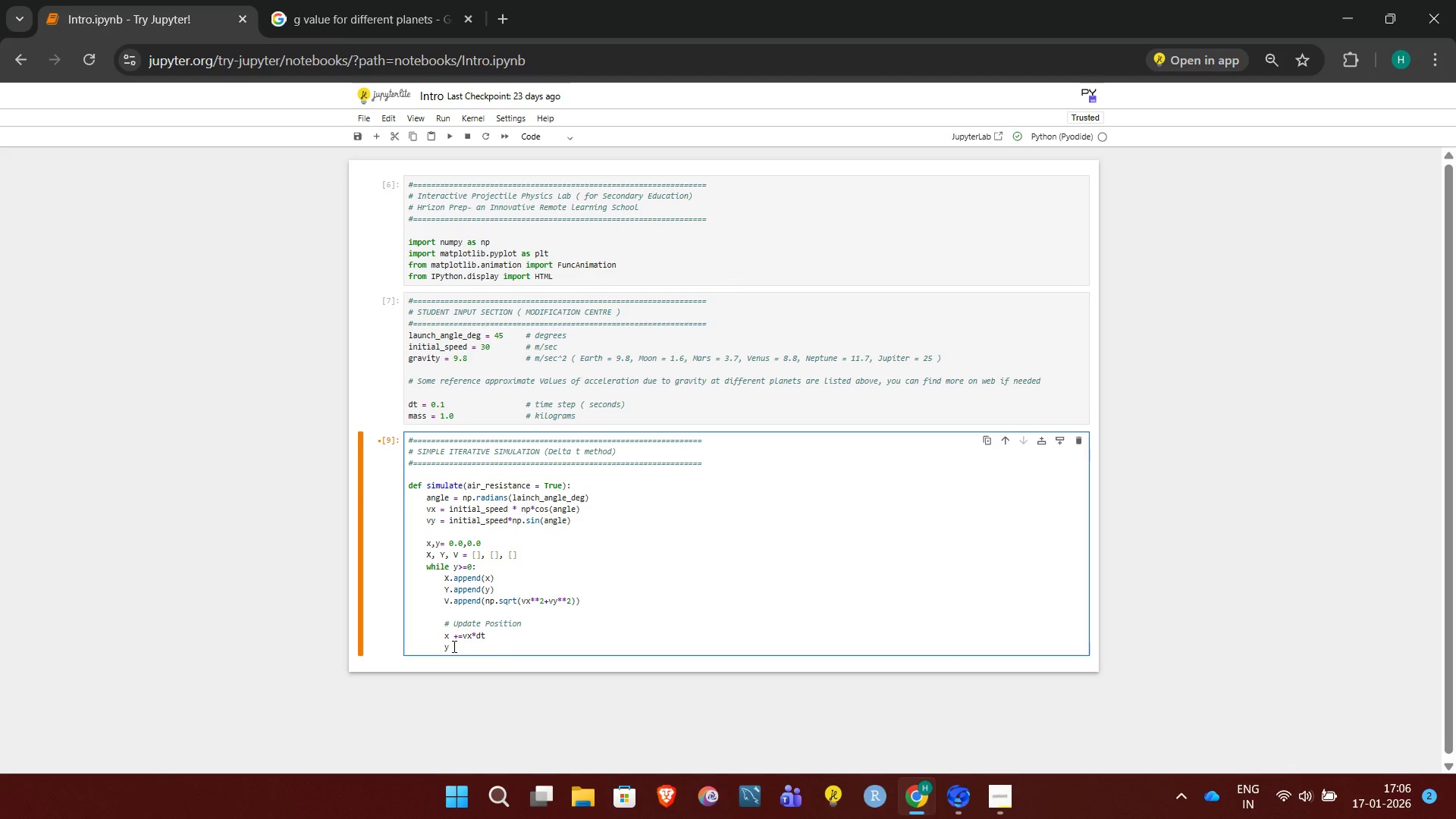 
left_click([453, 646])
 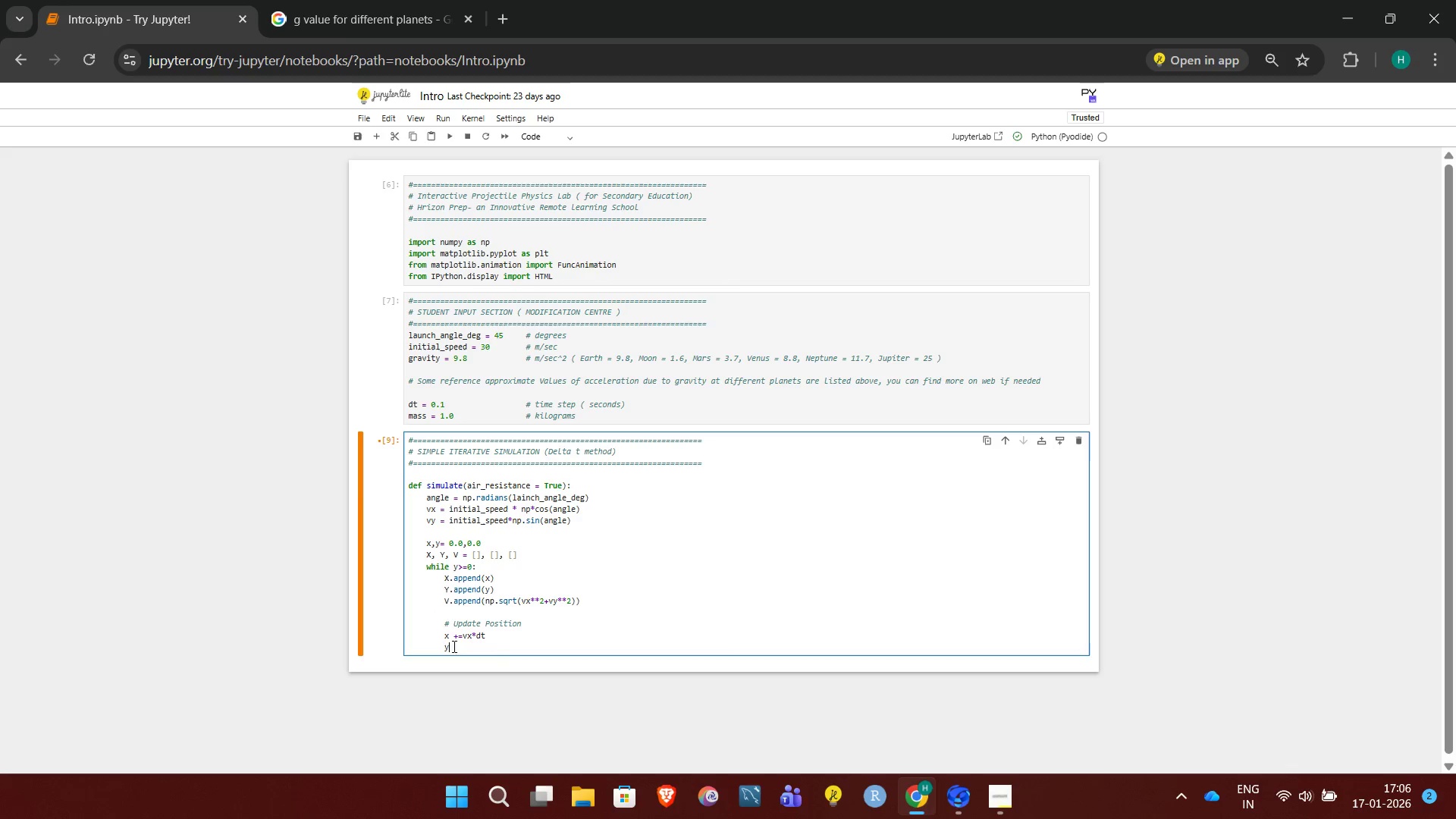 
type( +=vy*dt)
 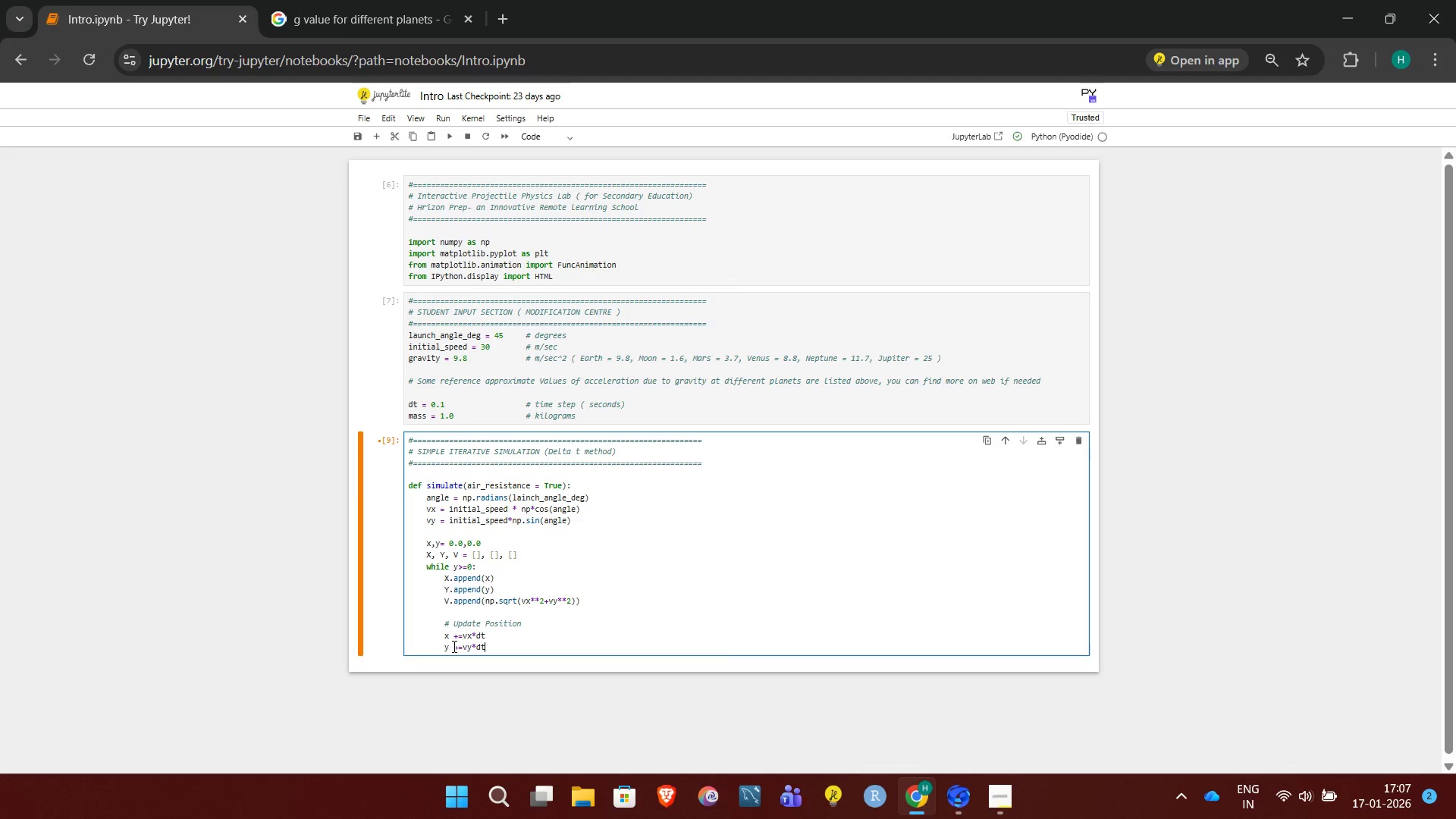 
key(Enter)
 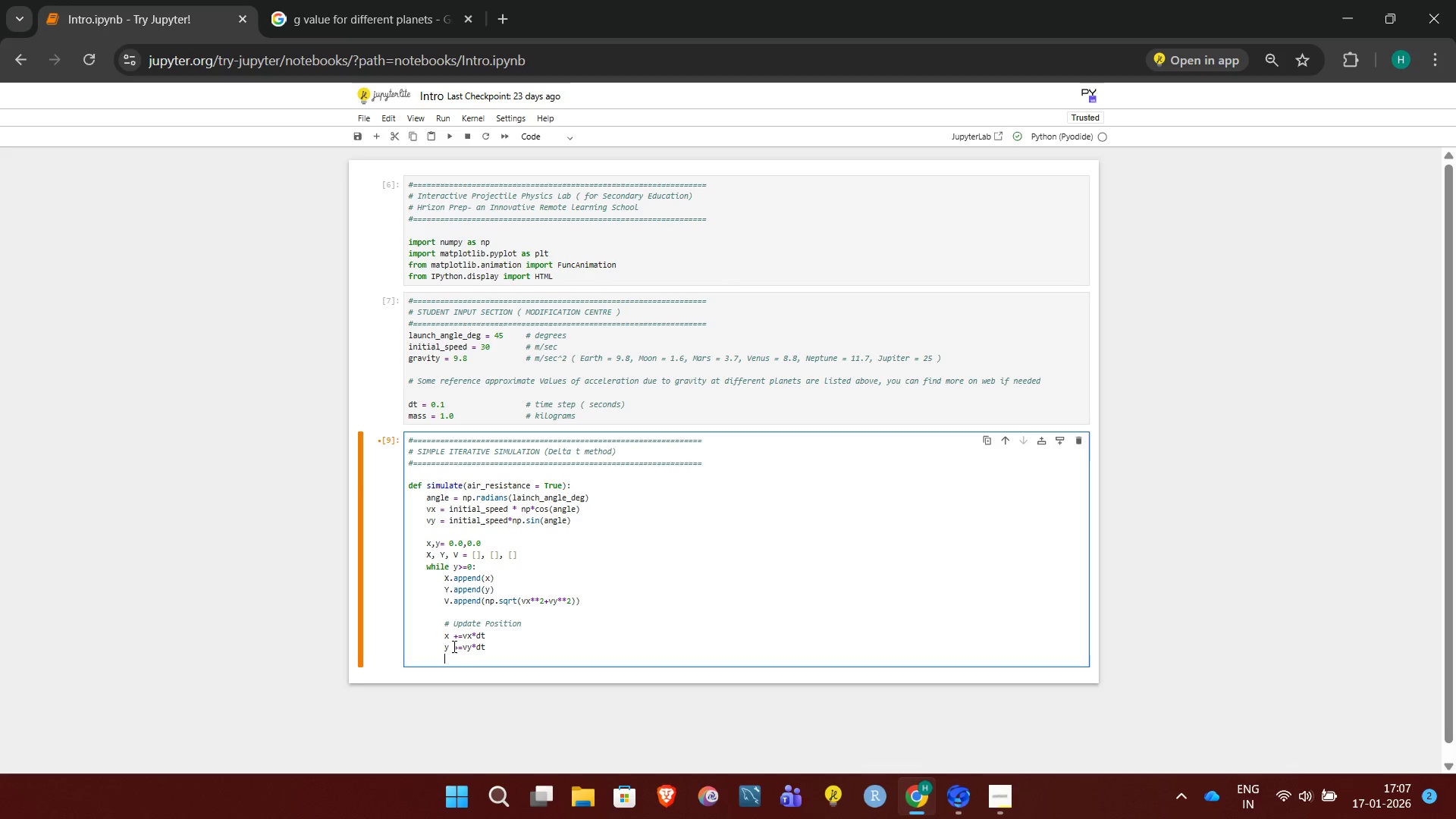 
key(Enter)
 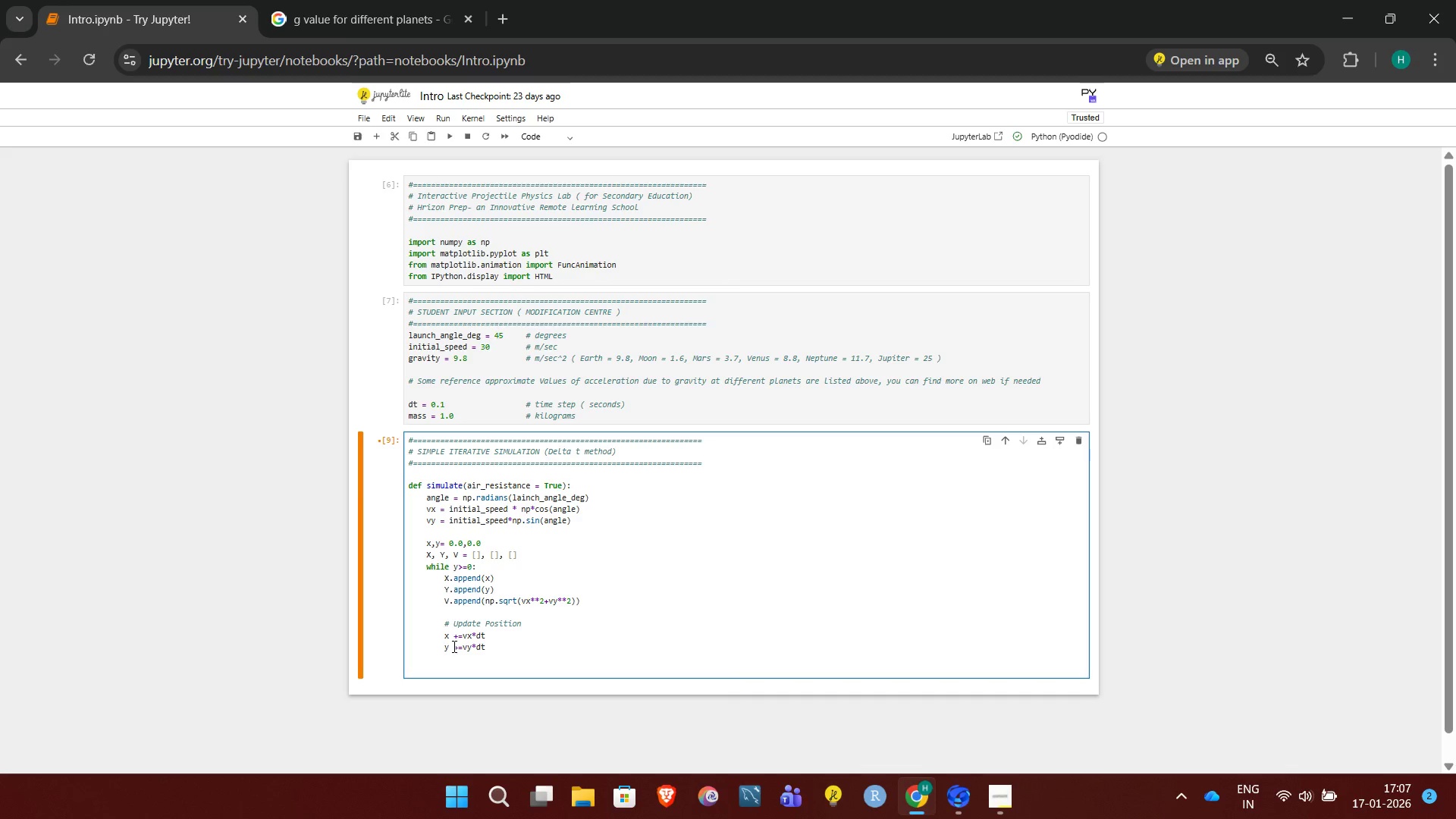 
type(# Update Velocity)
 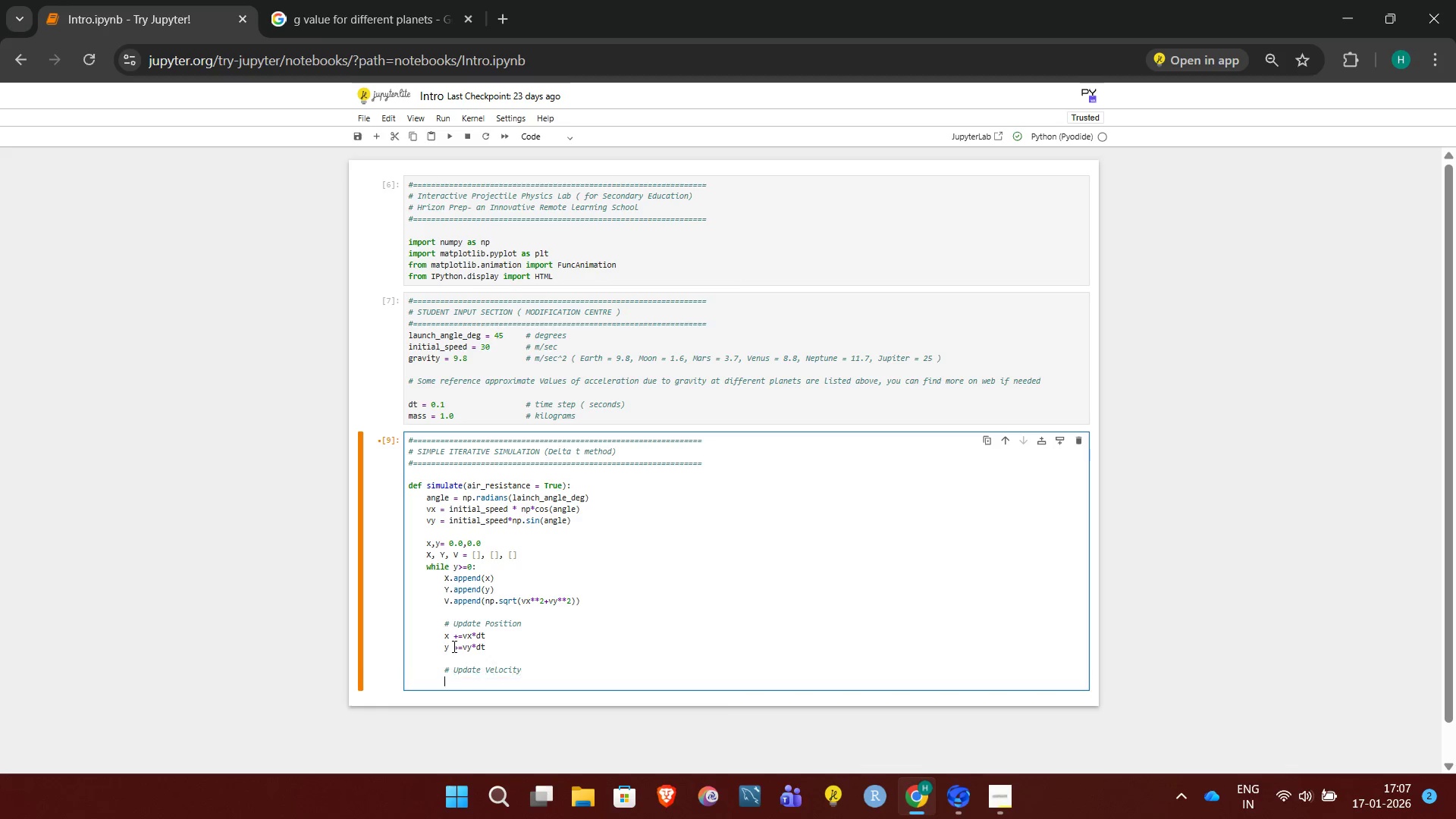 
key(Enter)
 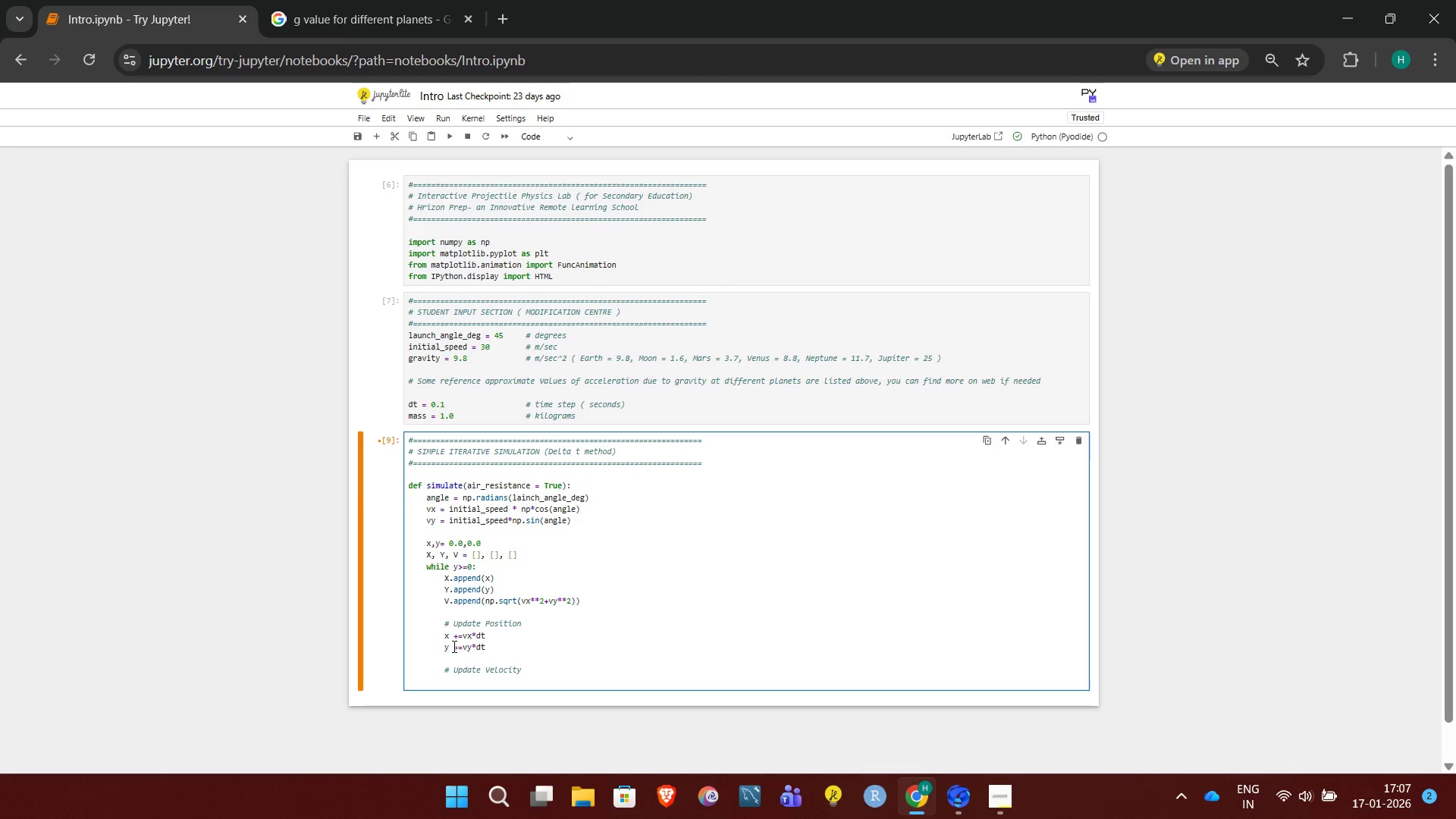 
wait(5.56)
 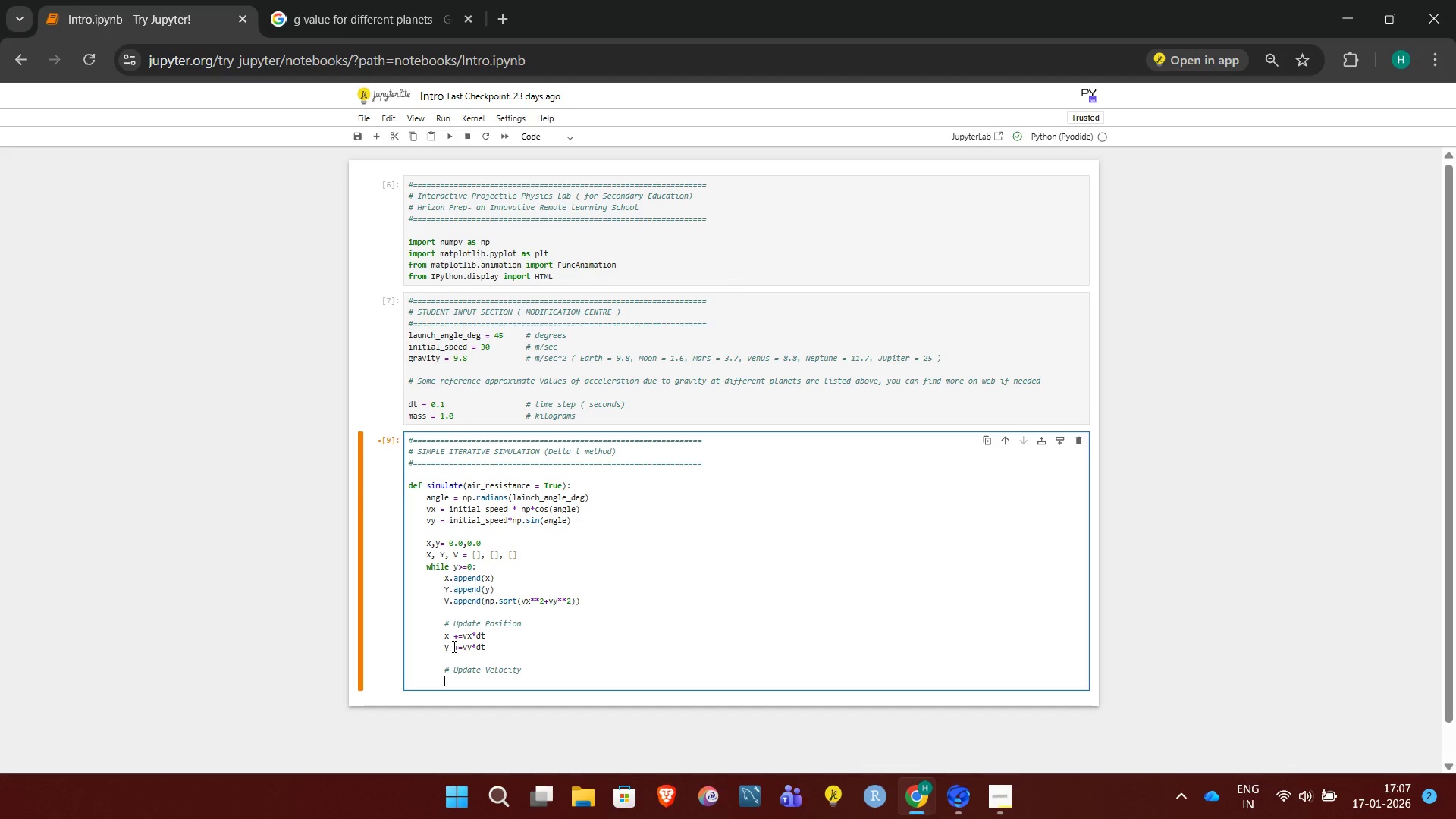 
type(vy=)
key(Backspace)
type( -=gravity*dt)
 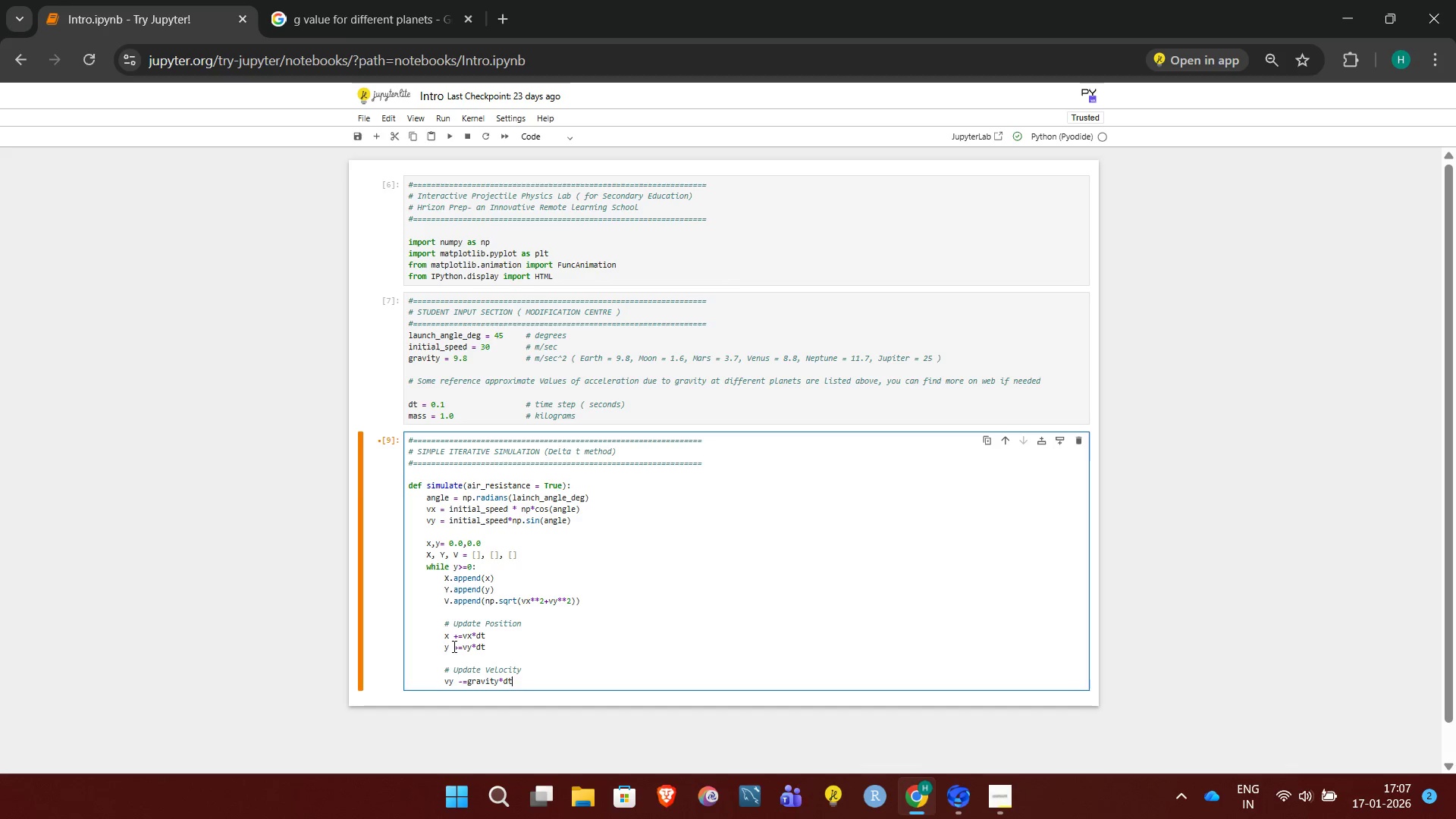 
key(Enter)
 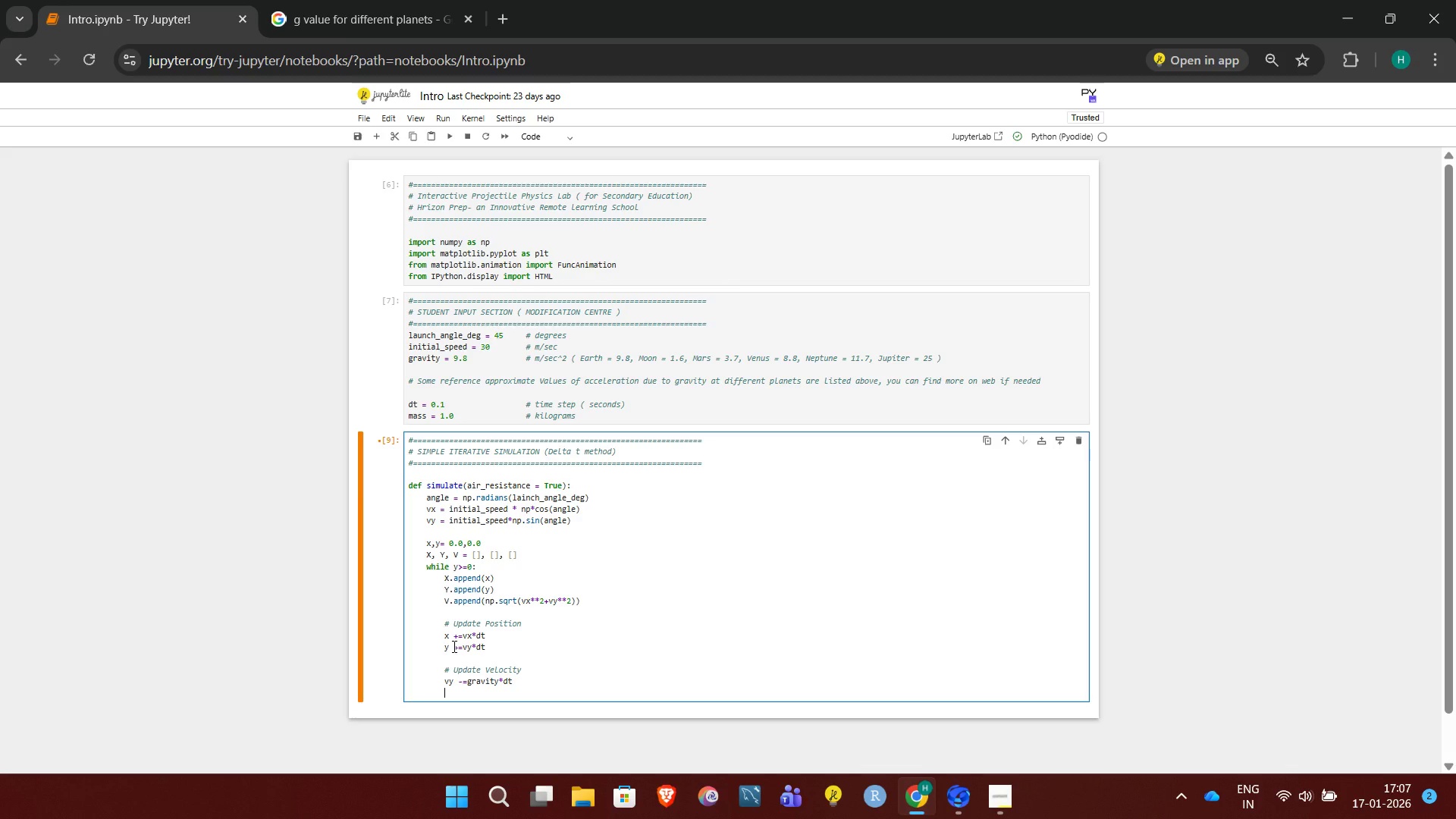 
wait(5.2)
 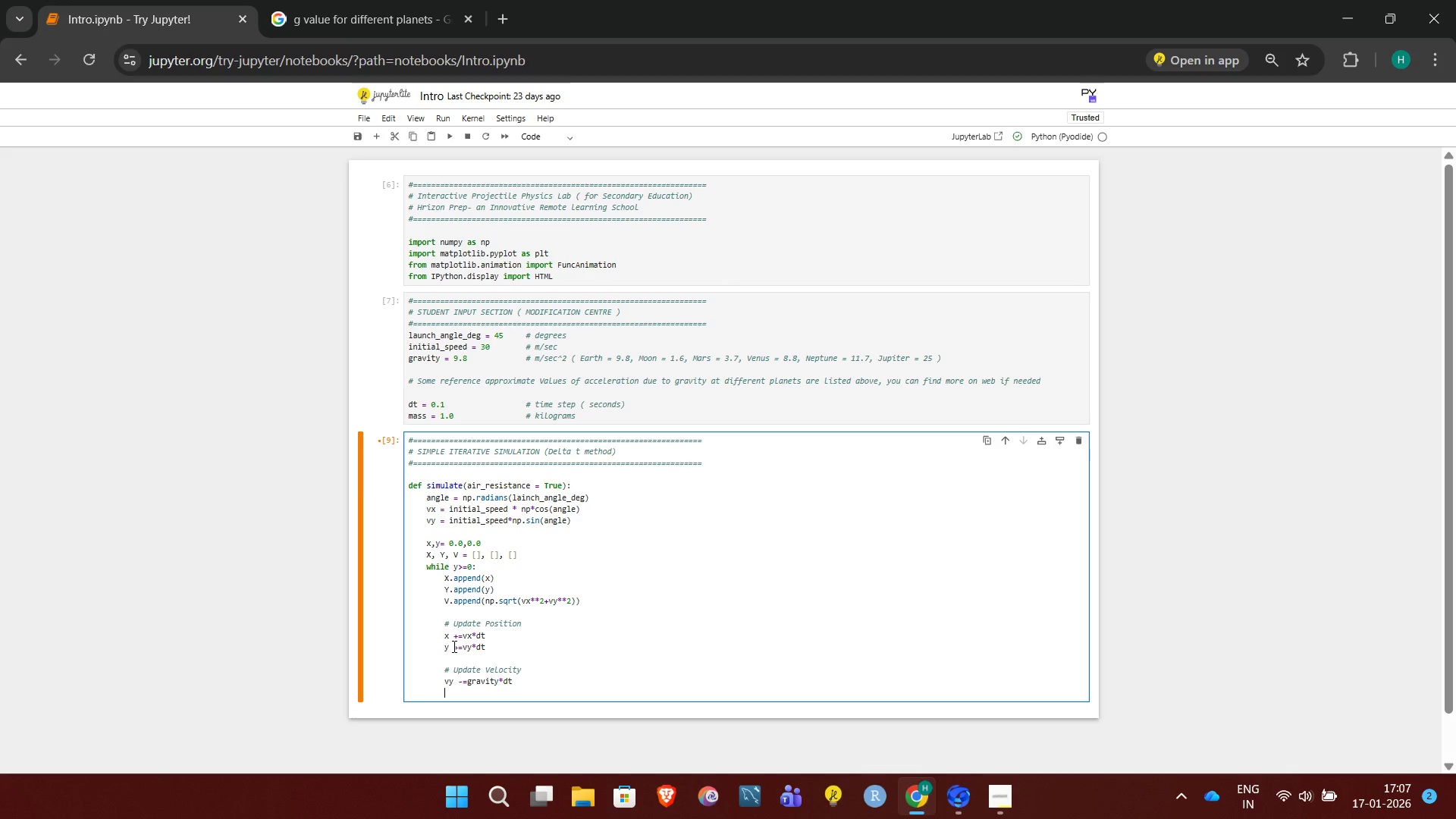 
key(Space)
 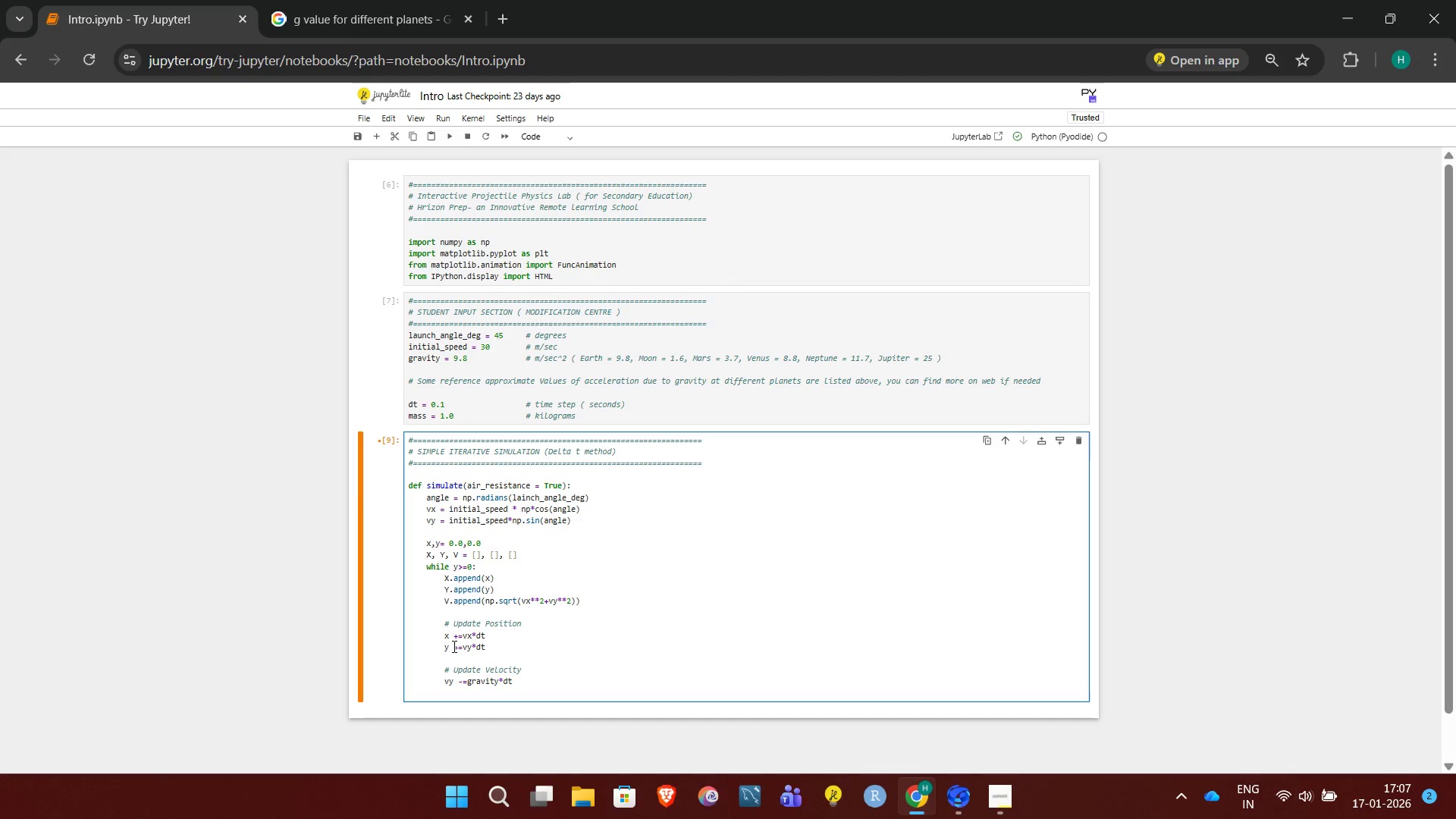 
key(Backspace)
 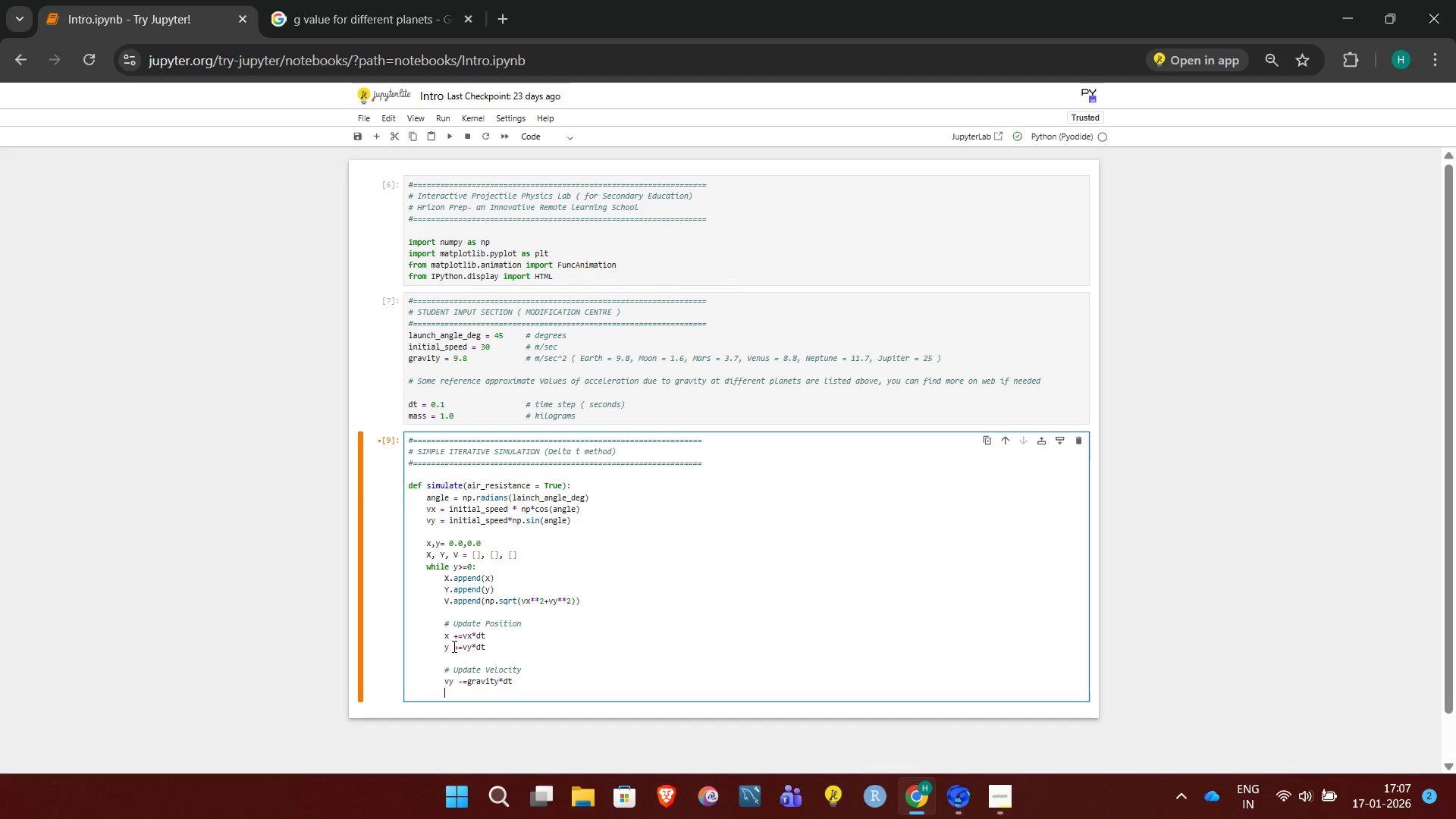 
key(Enter)
 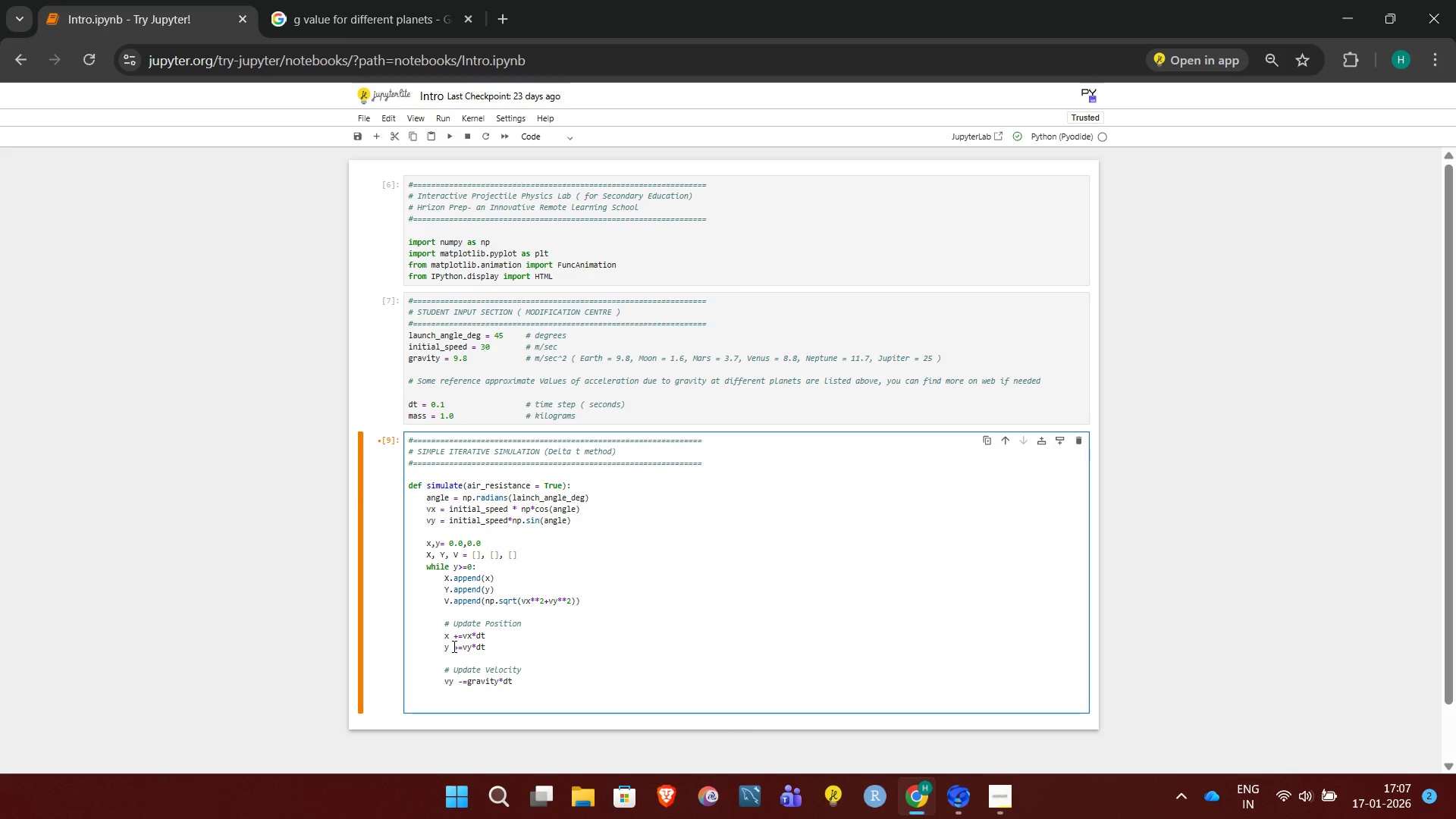 
key(ArrowLeft)
 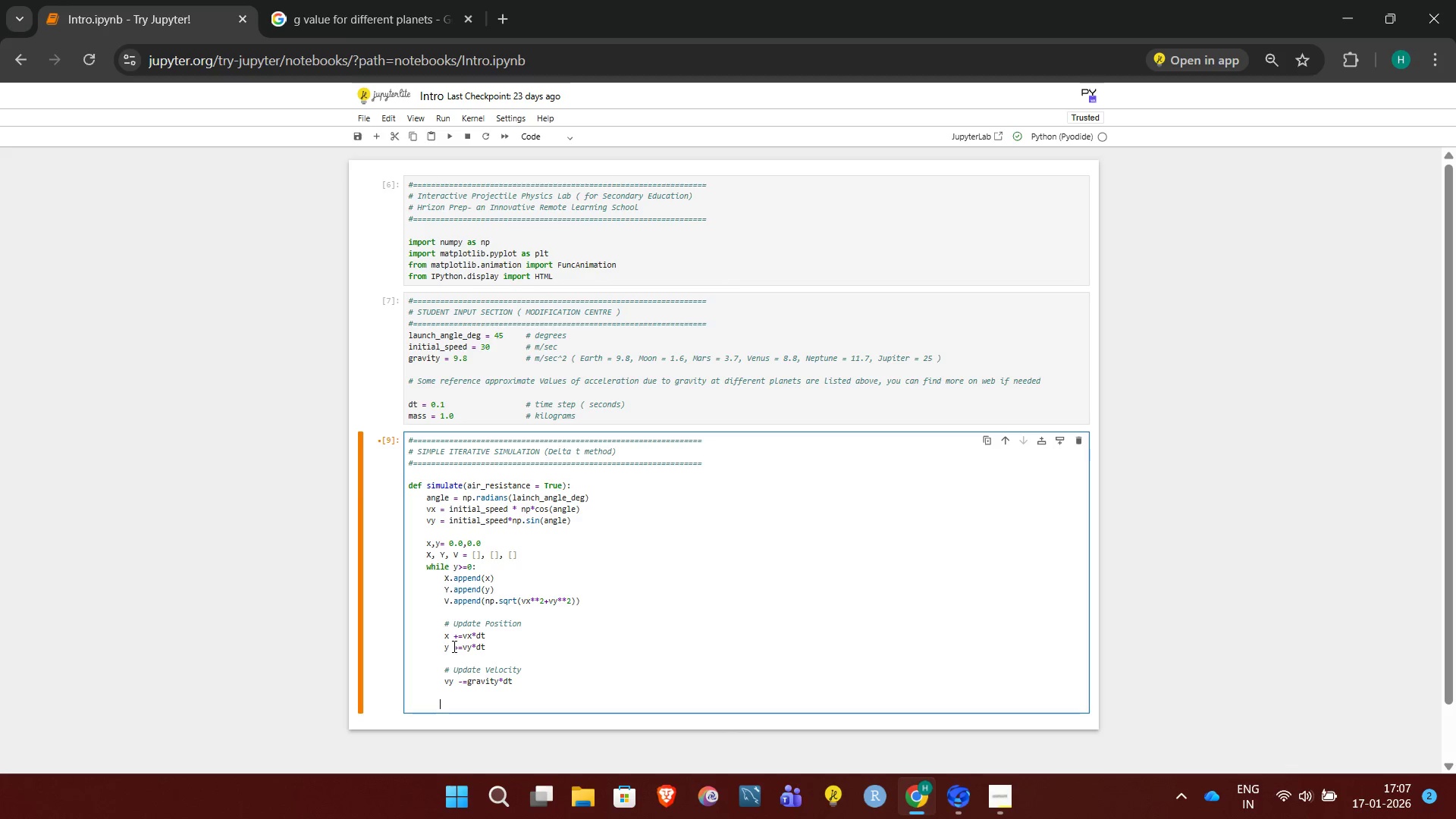 
key(ArrowLeft)
 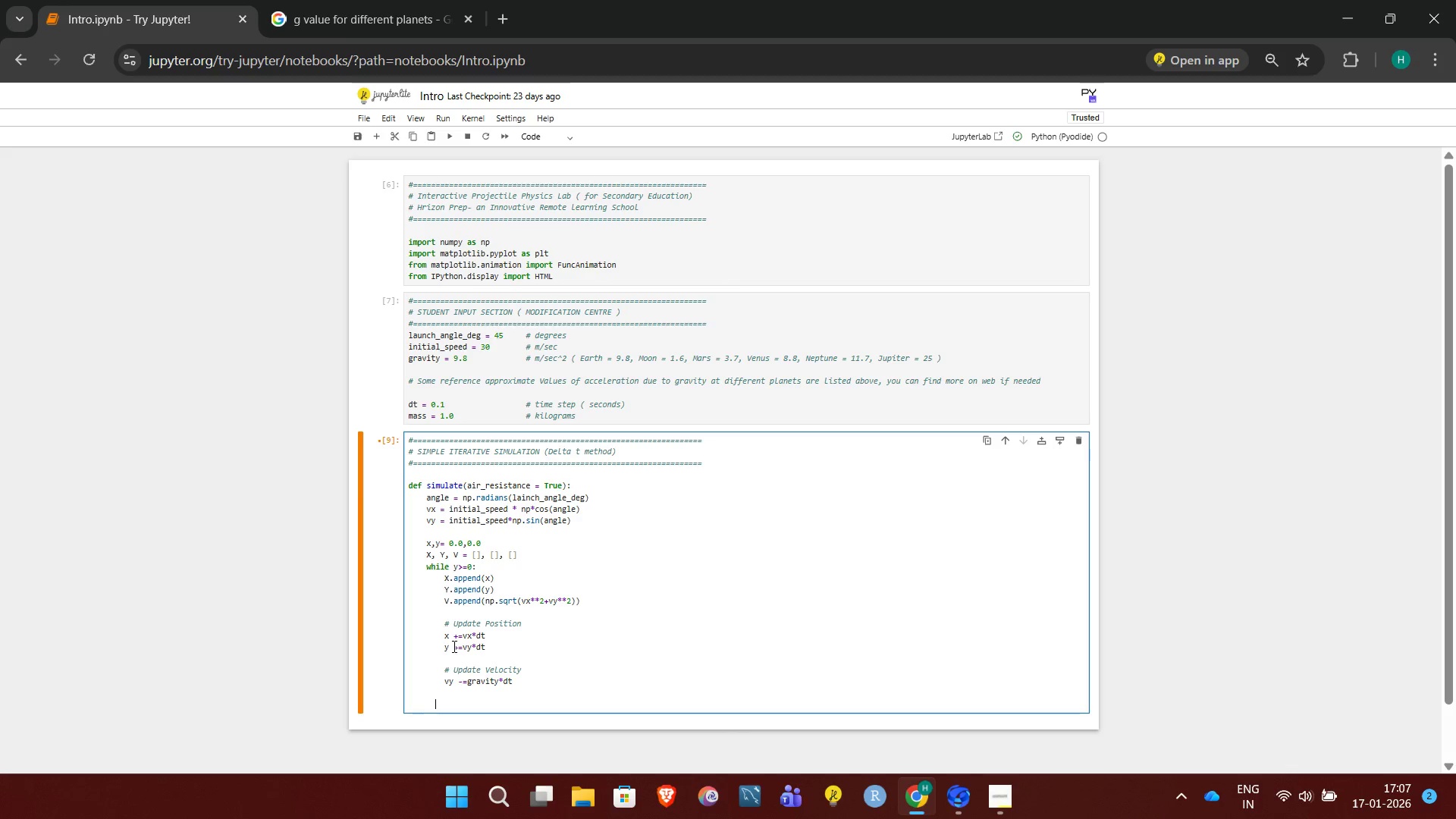 
key(ArrowLeft)
 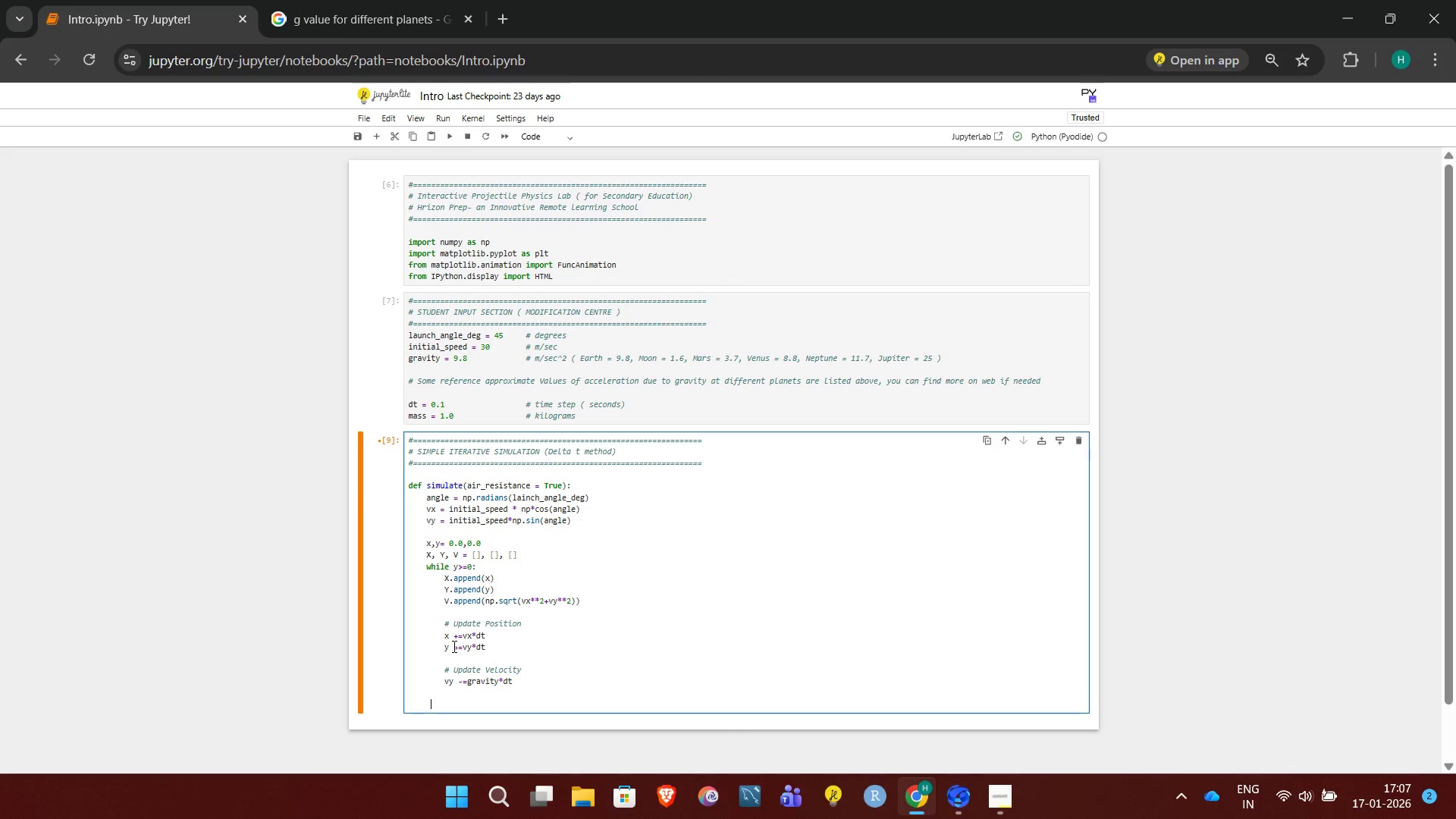 
key(ArrowLeft)
 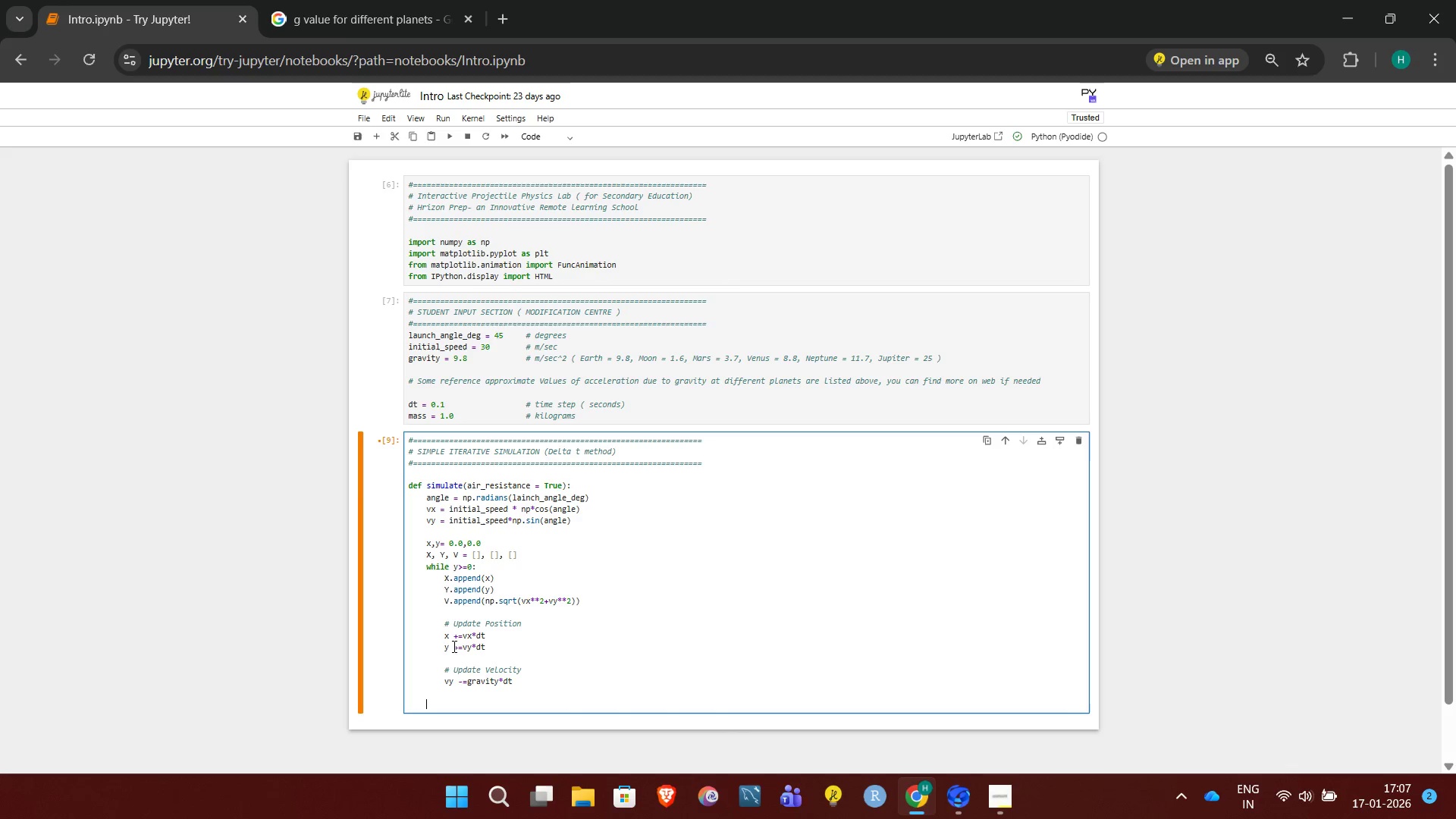 
key(ArrowLeft)
 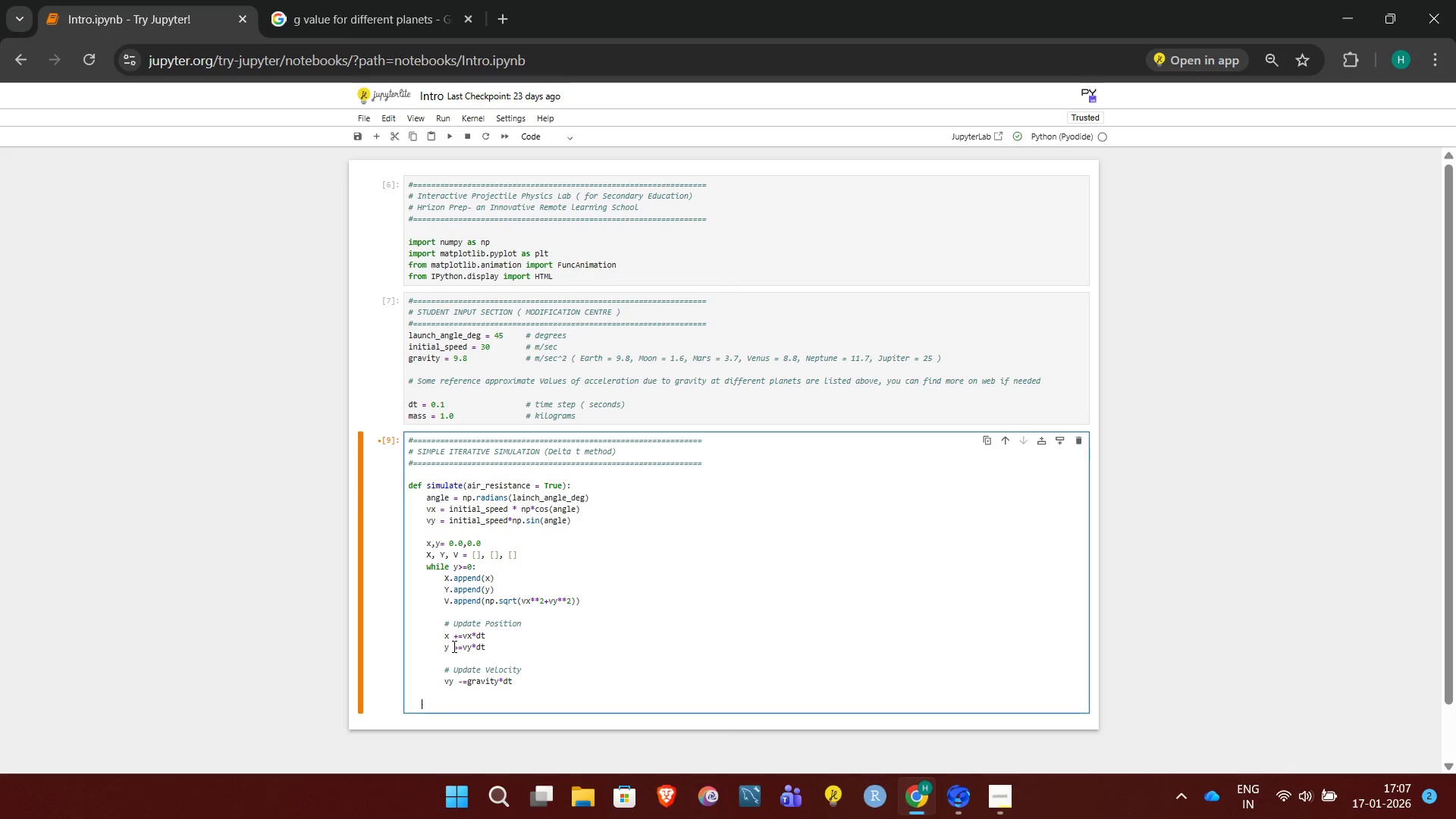 
key(ArrowLeft)
 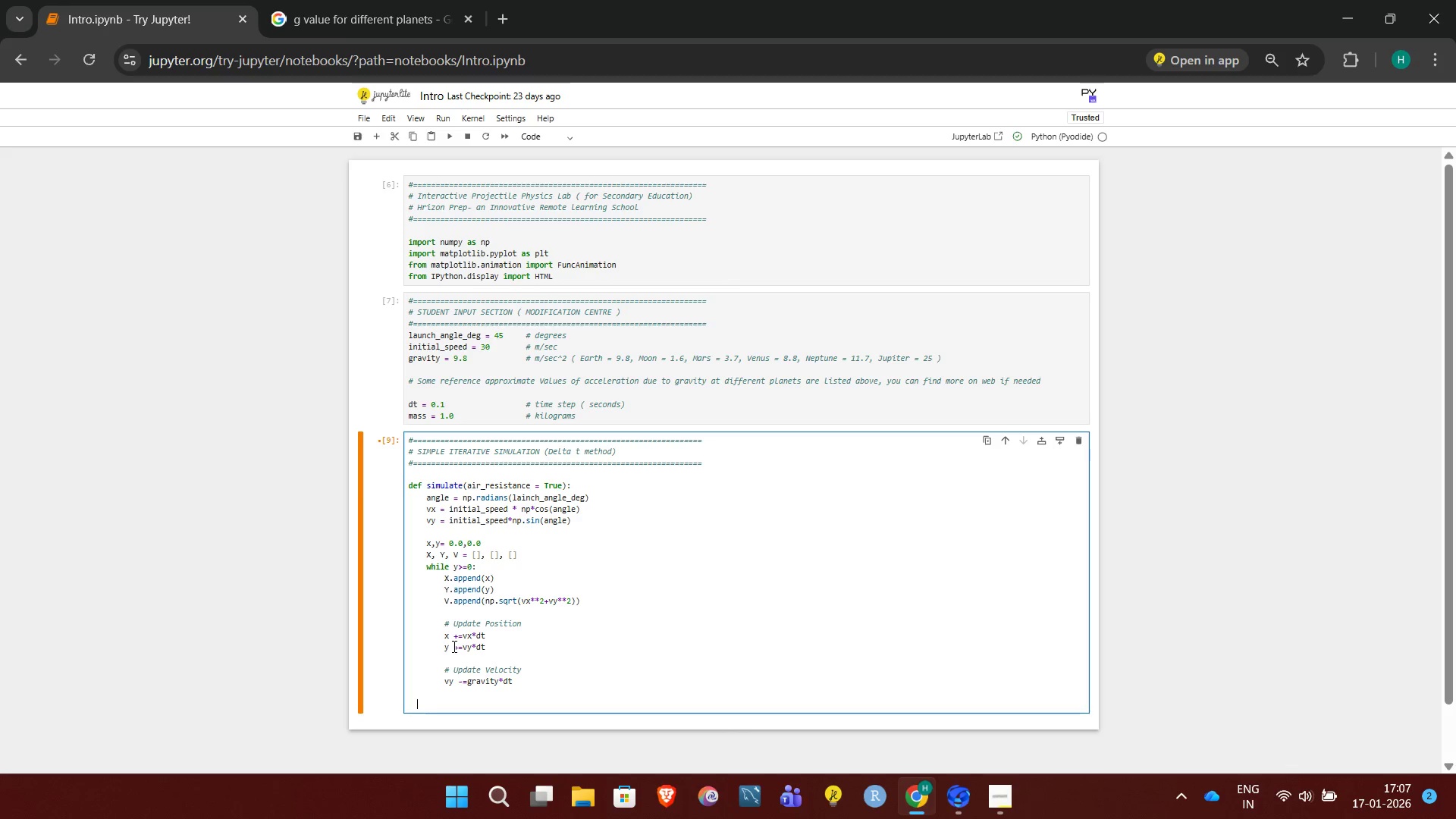 
type(# As there is no external force in X-direction, C=)
key(Backspace)
key(Backspace)
type(vx will remain constan)
key(Backspace)
key(Backspace)
type(ant)
 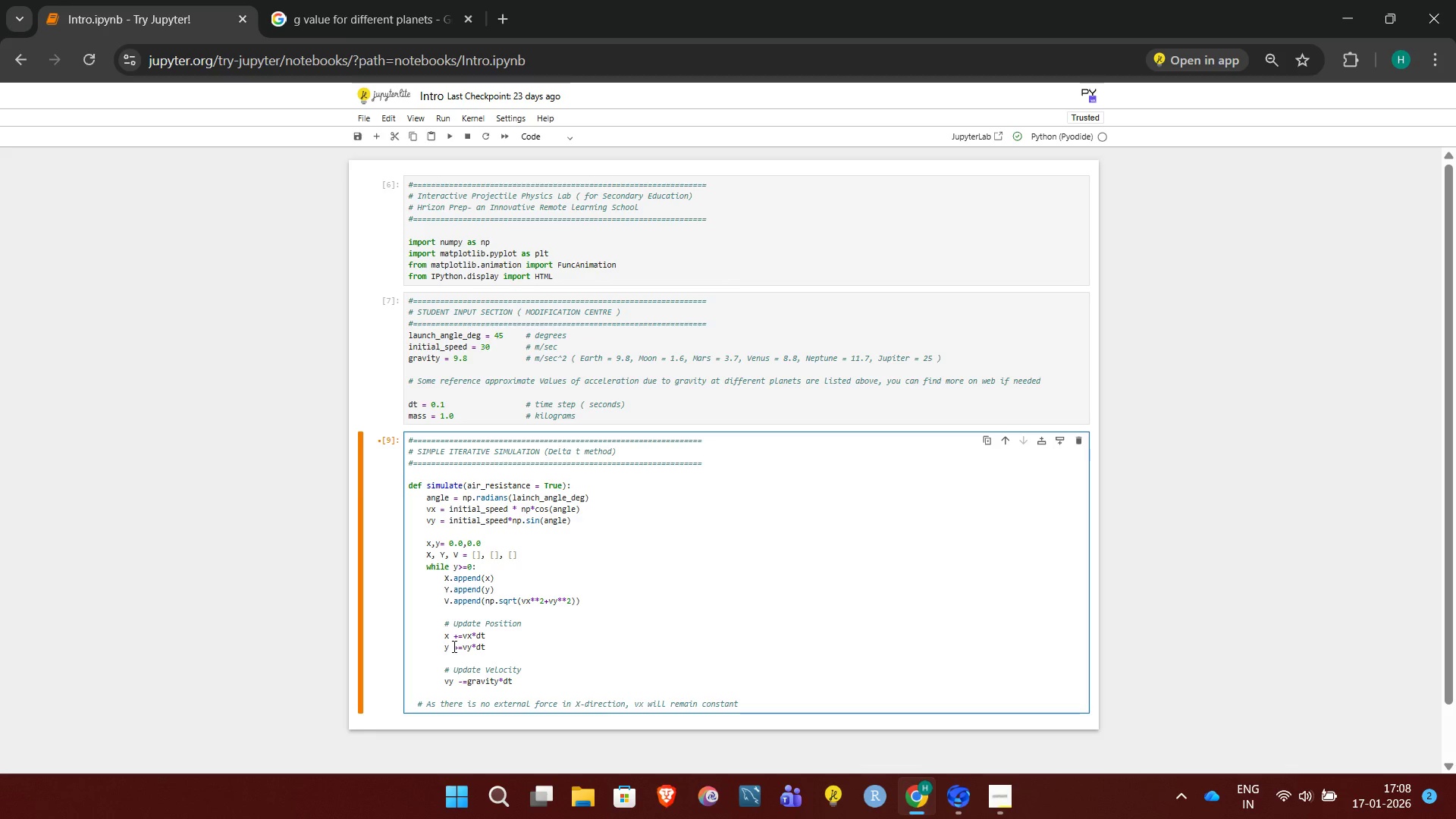 
wait(7.67)
 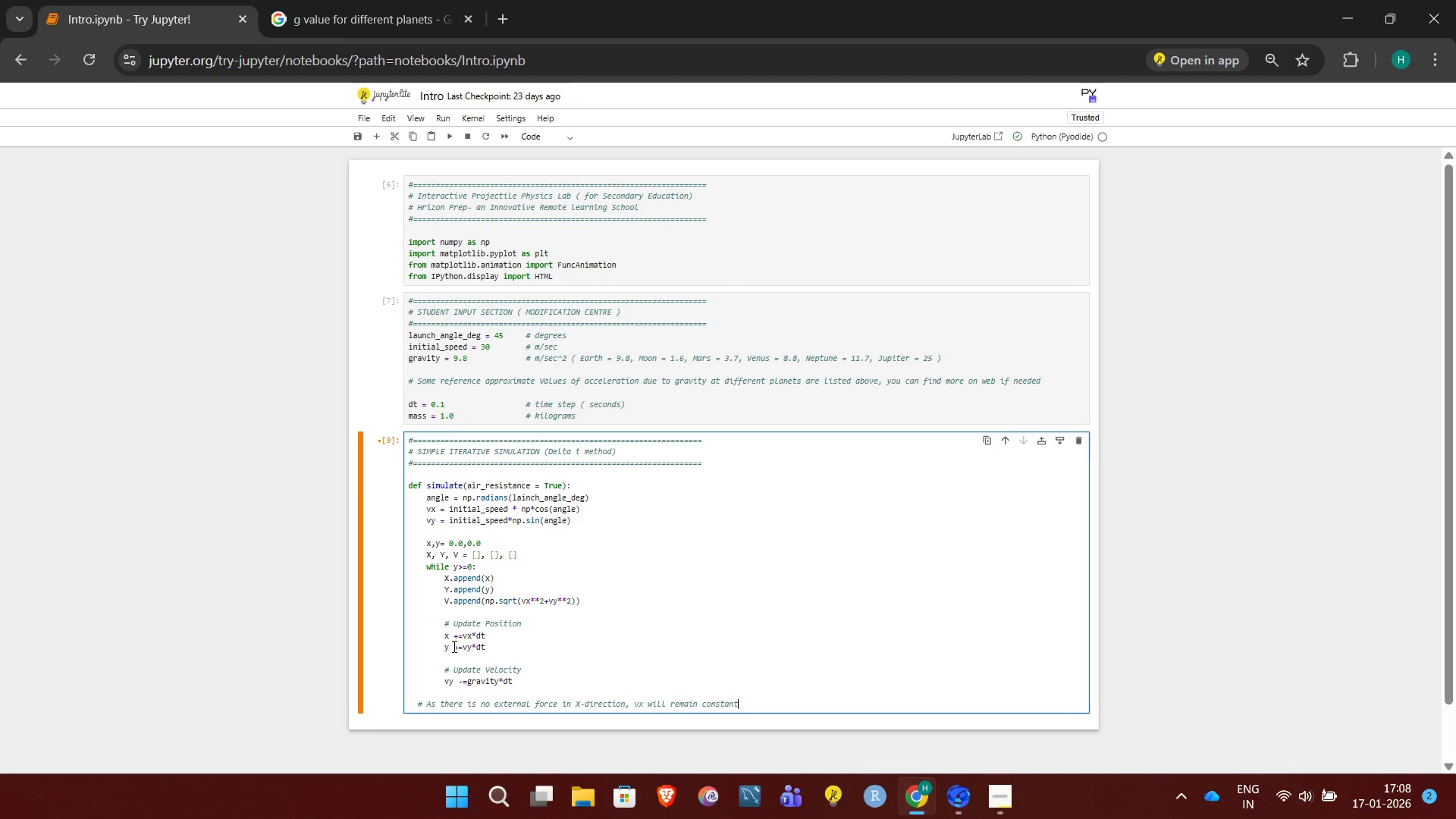 
key(Enter)
 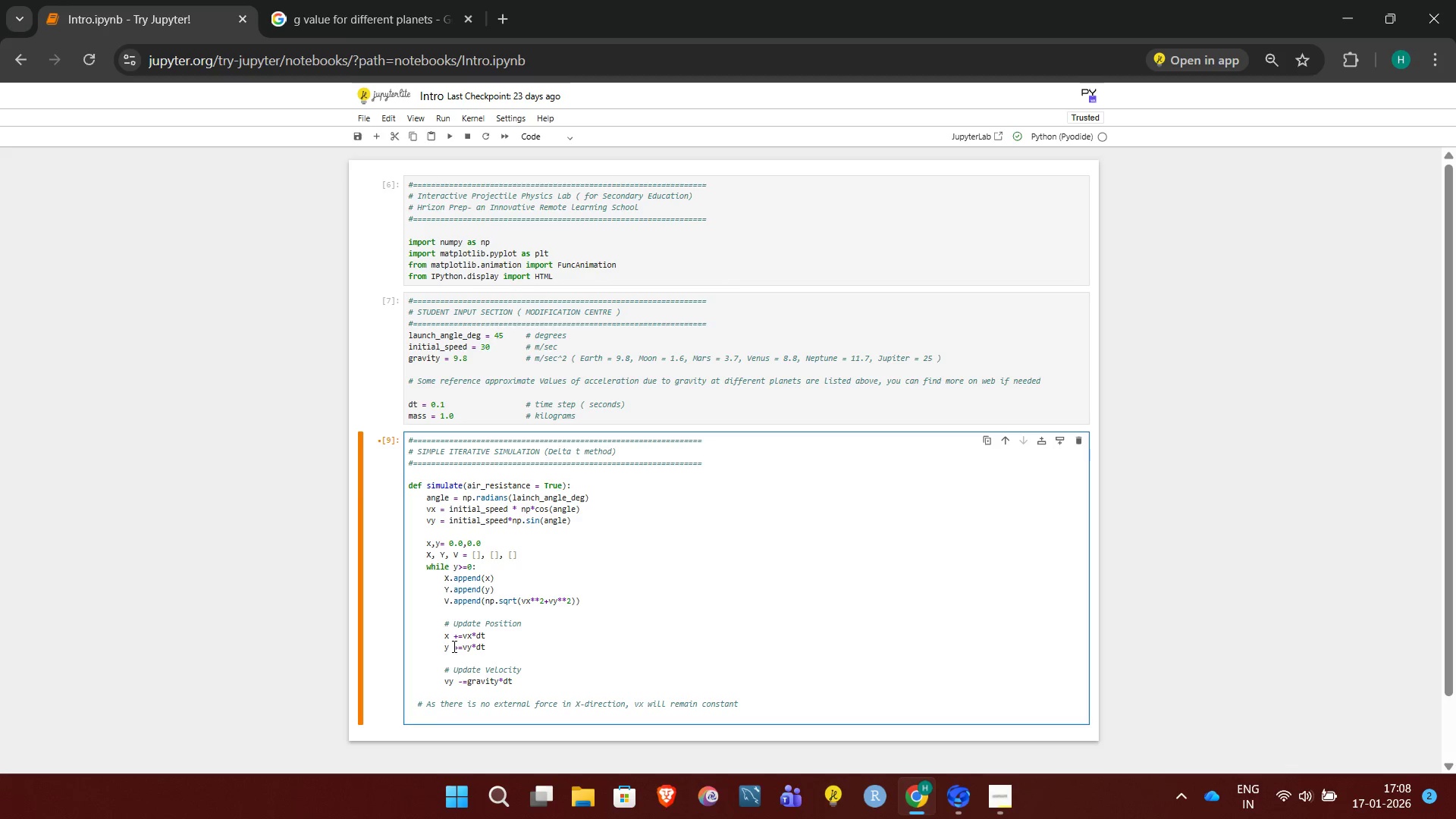 
wait(8.34)
 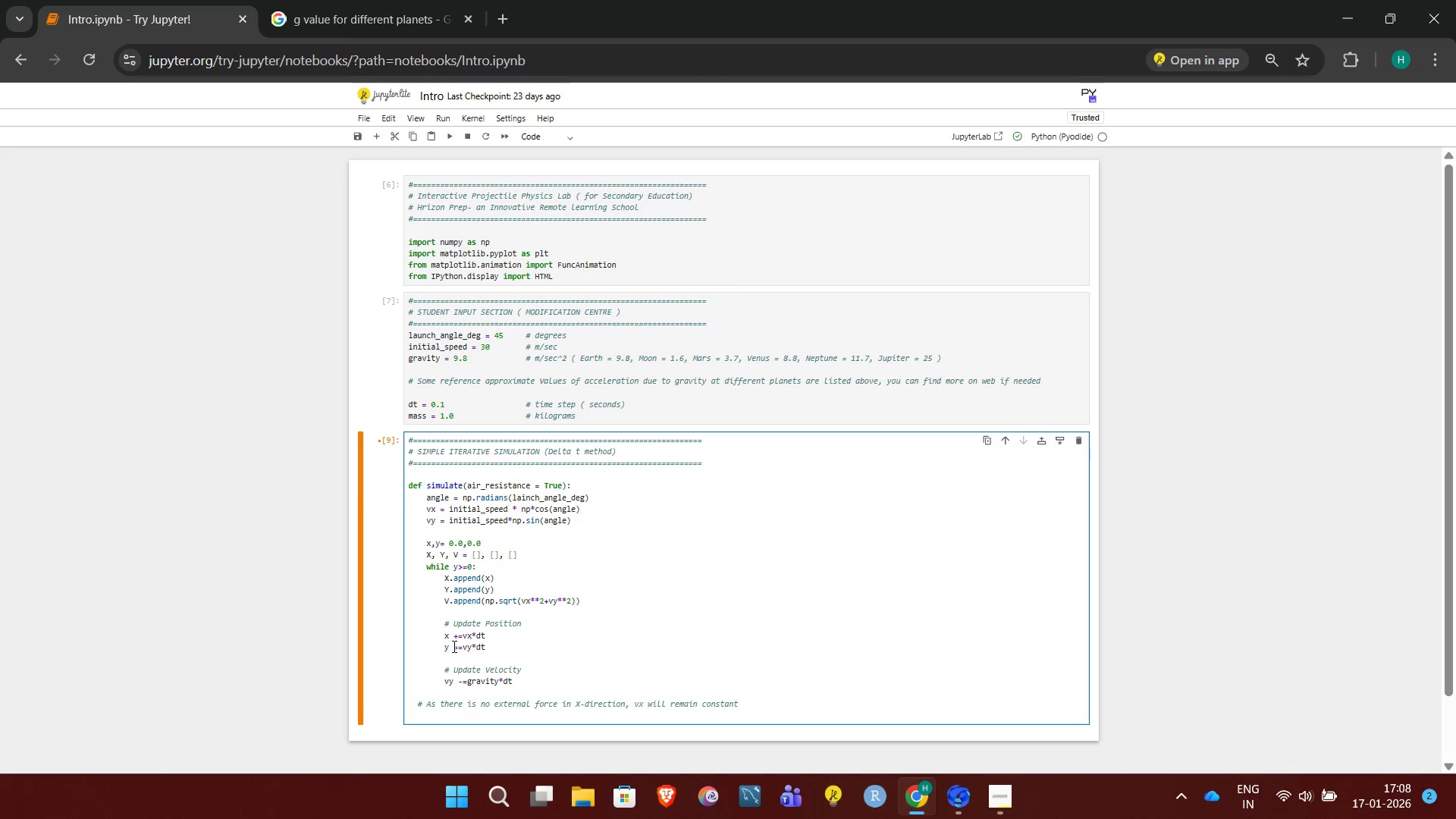 
left_click([811, 702])
 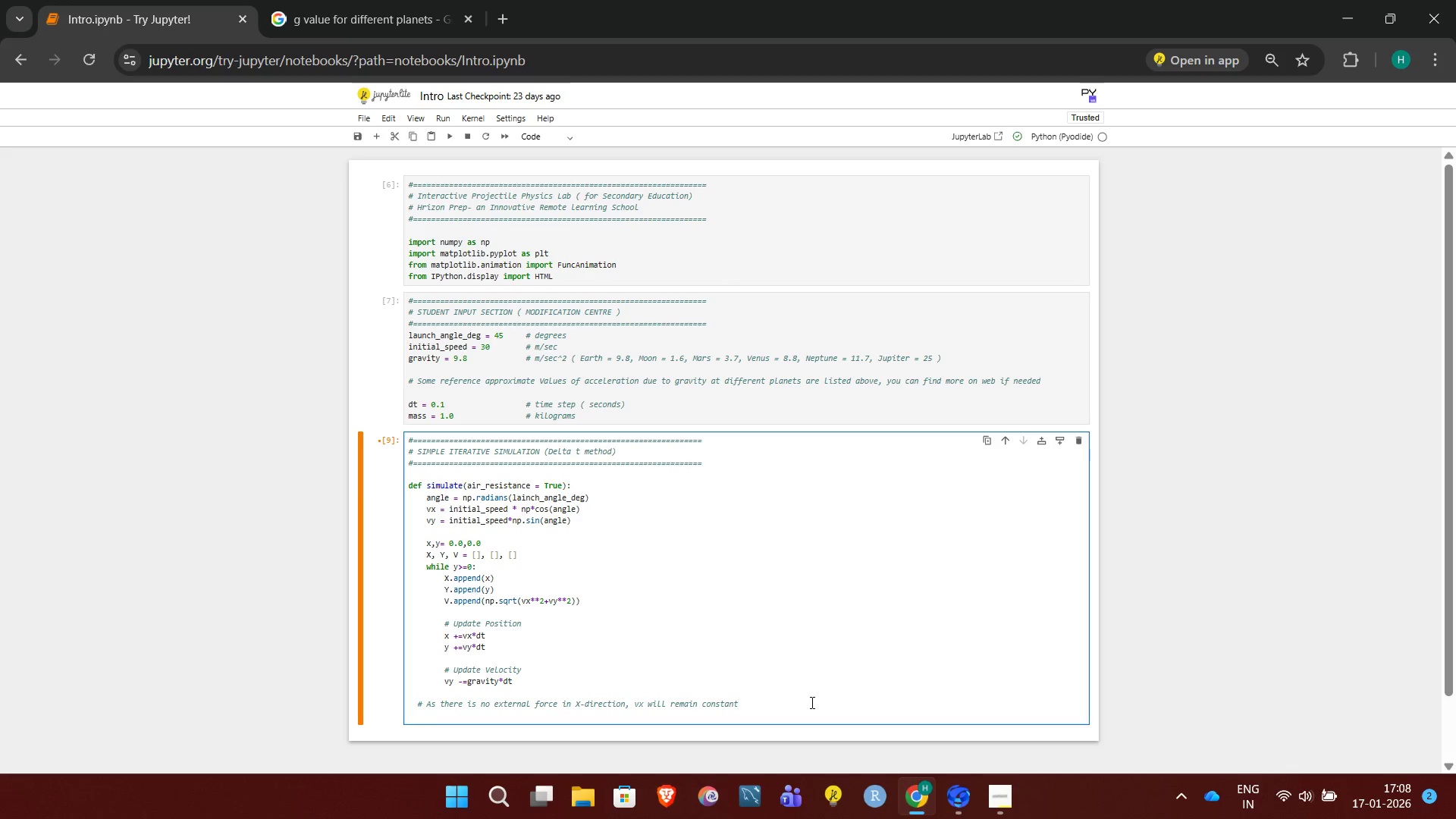 
hold_key(key=ControlLeft, duration=0.36)
 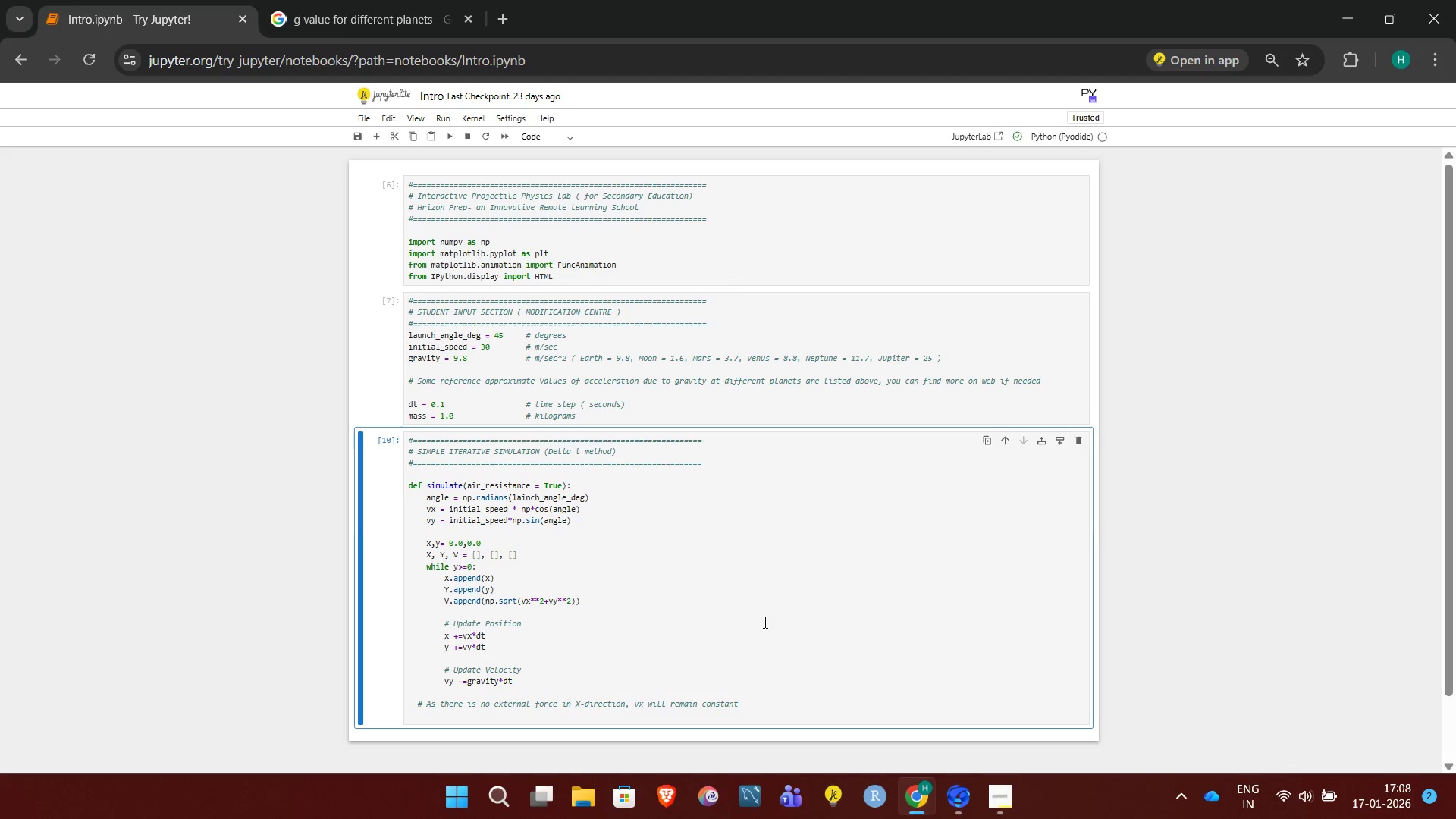 
key(Enter)
 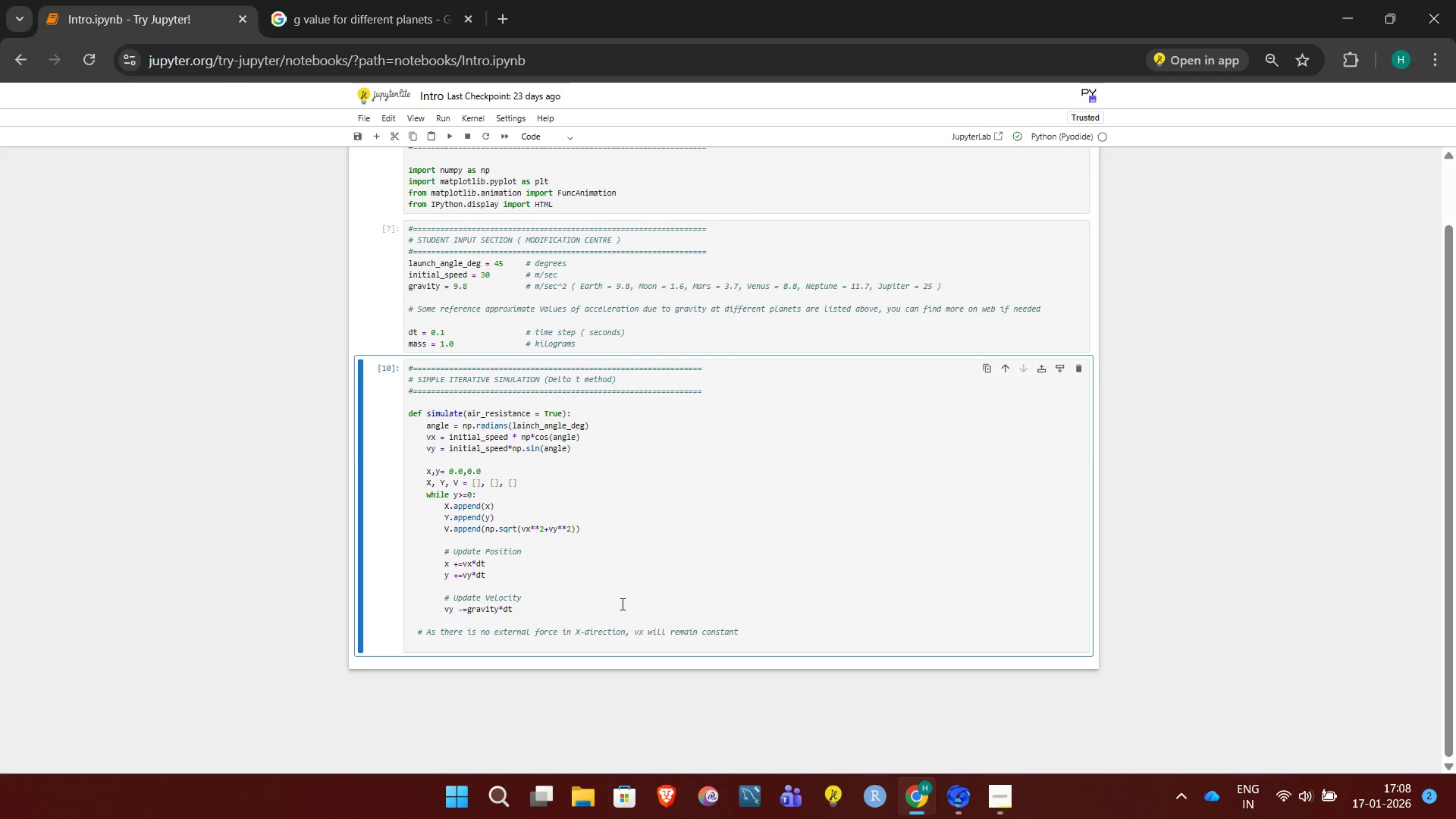 
left_click([786, 635])
 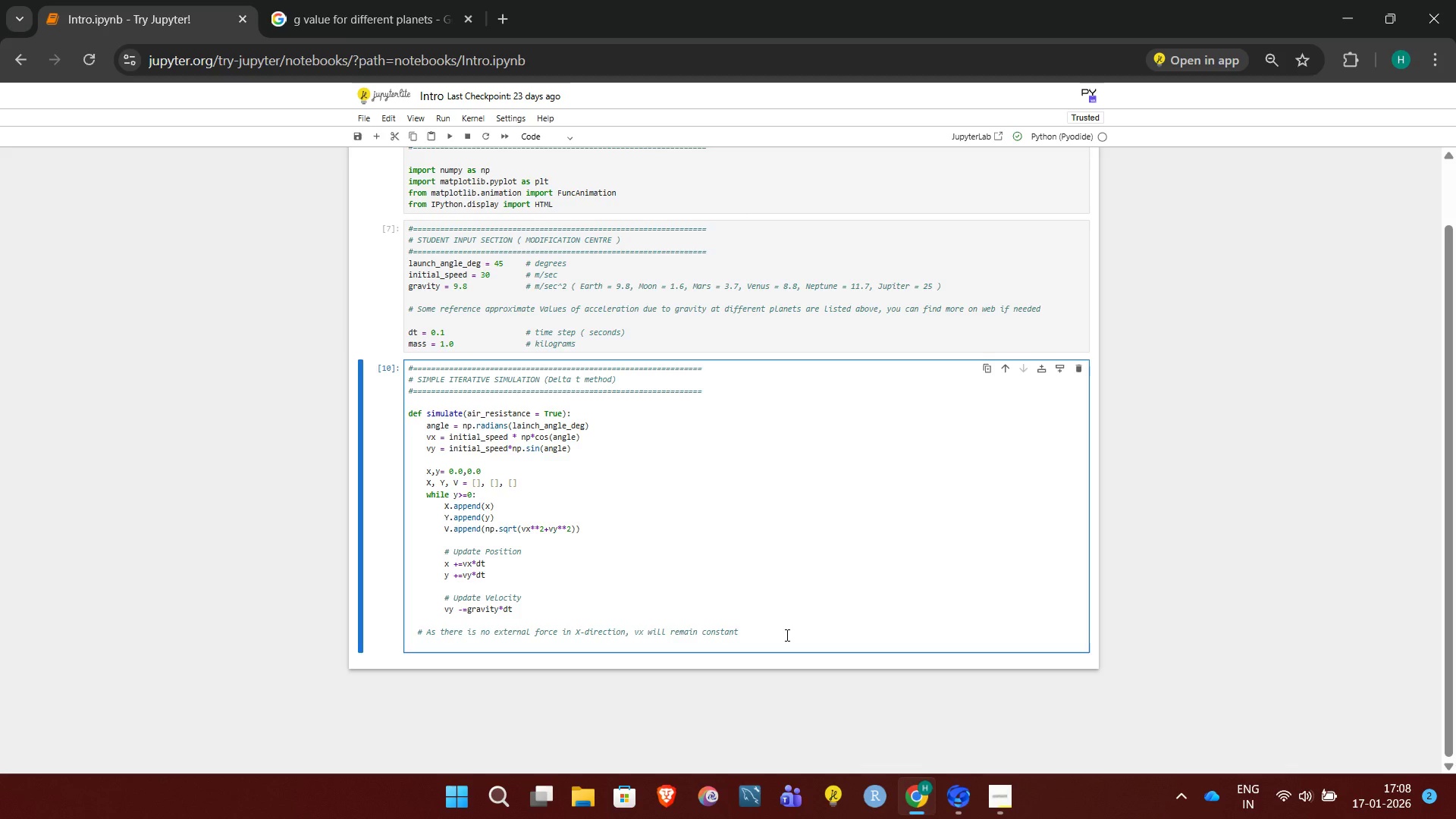 
key(Control+Enter)
 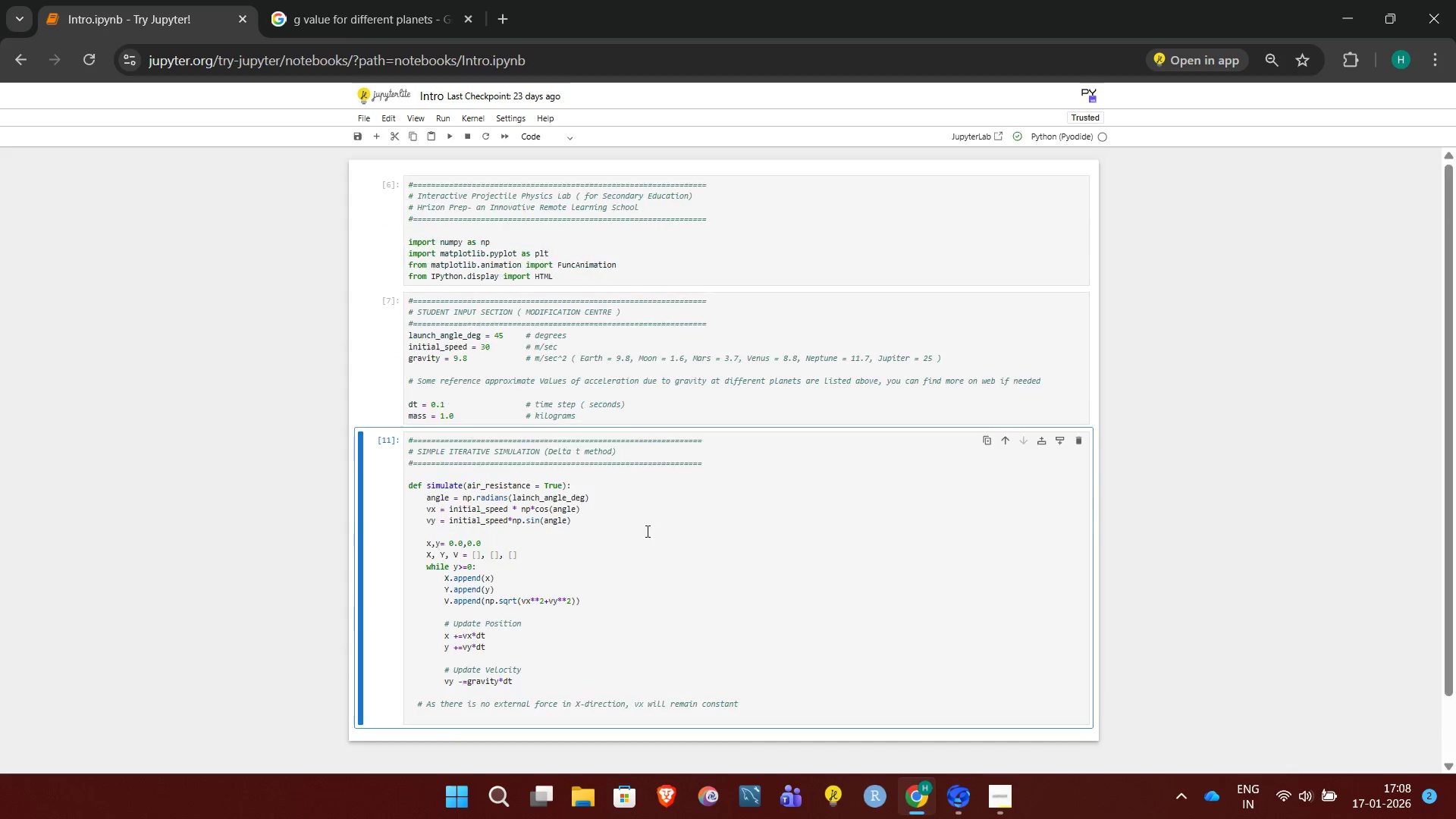 
wait(5.16)
 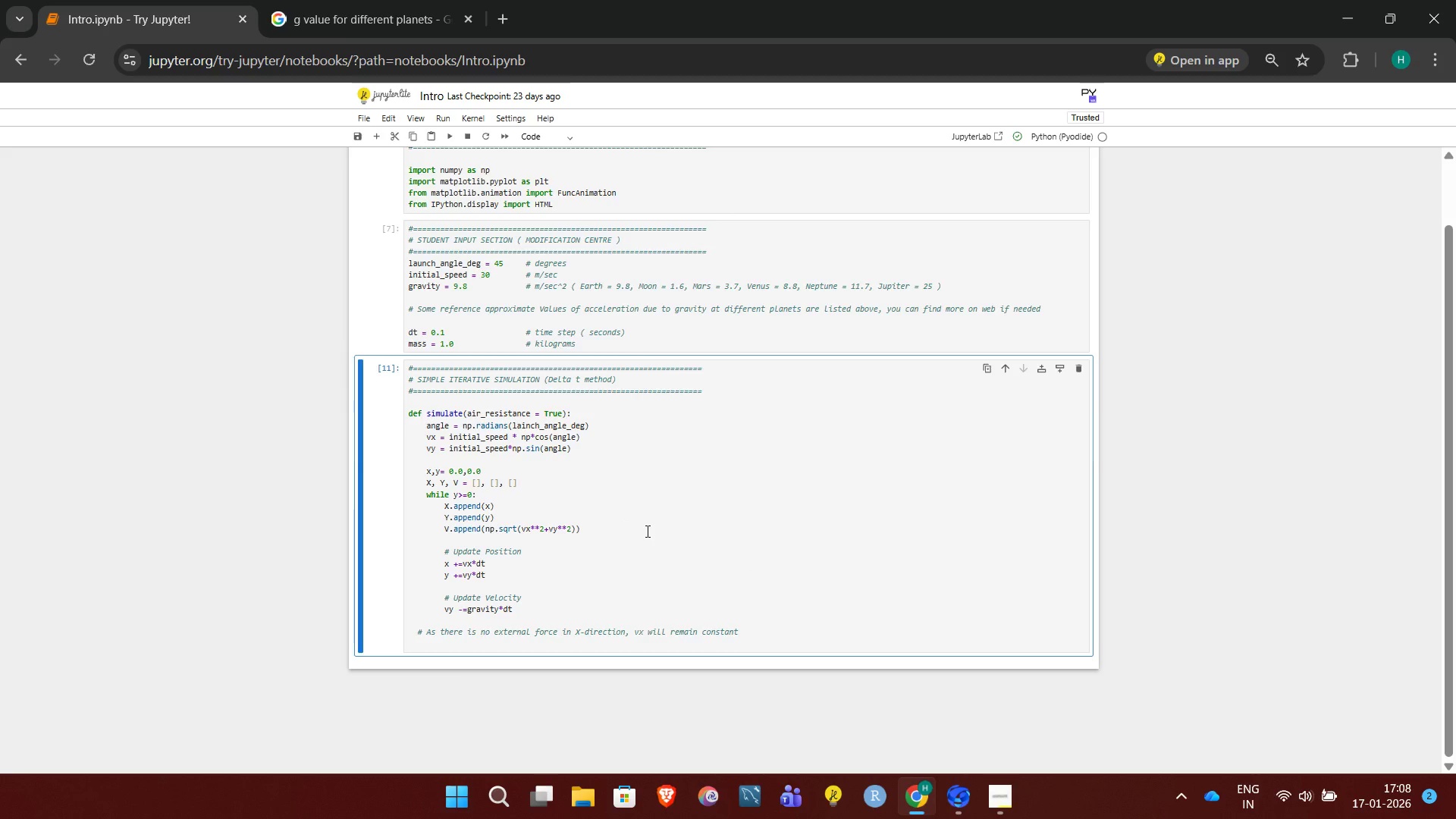 
left_click([758, 632])
 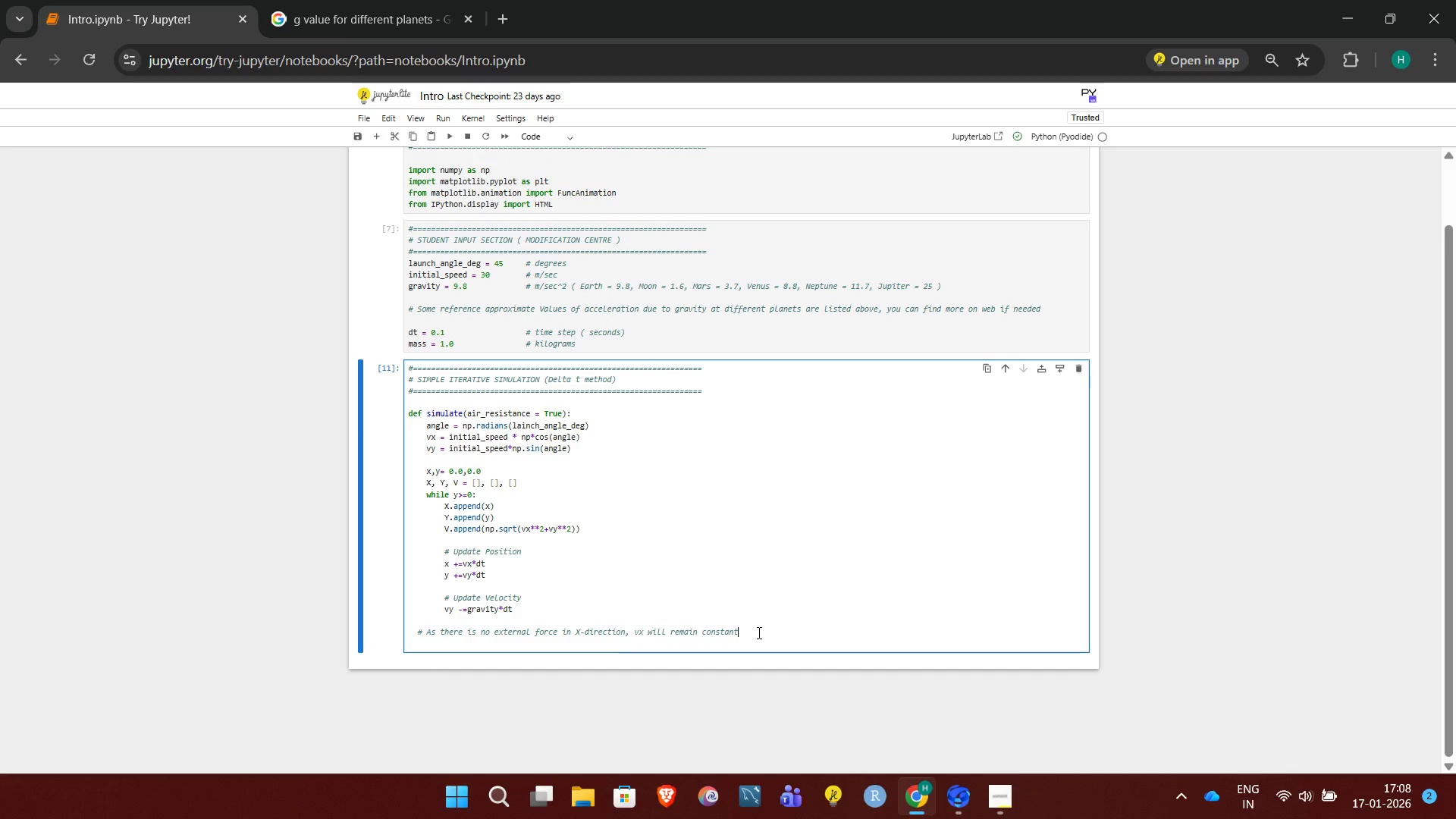 
key(Enter)
 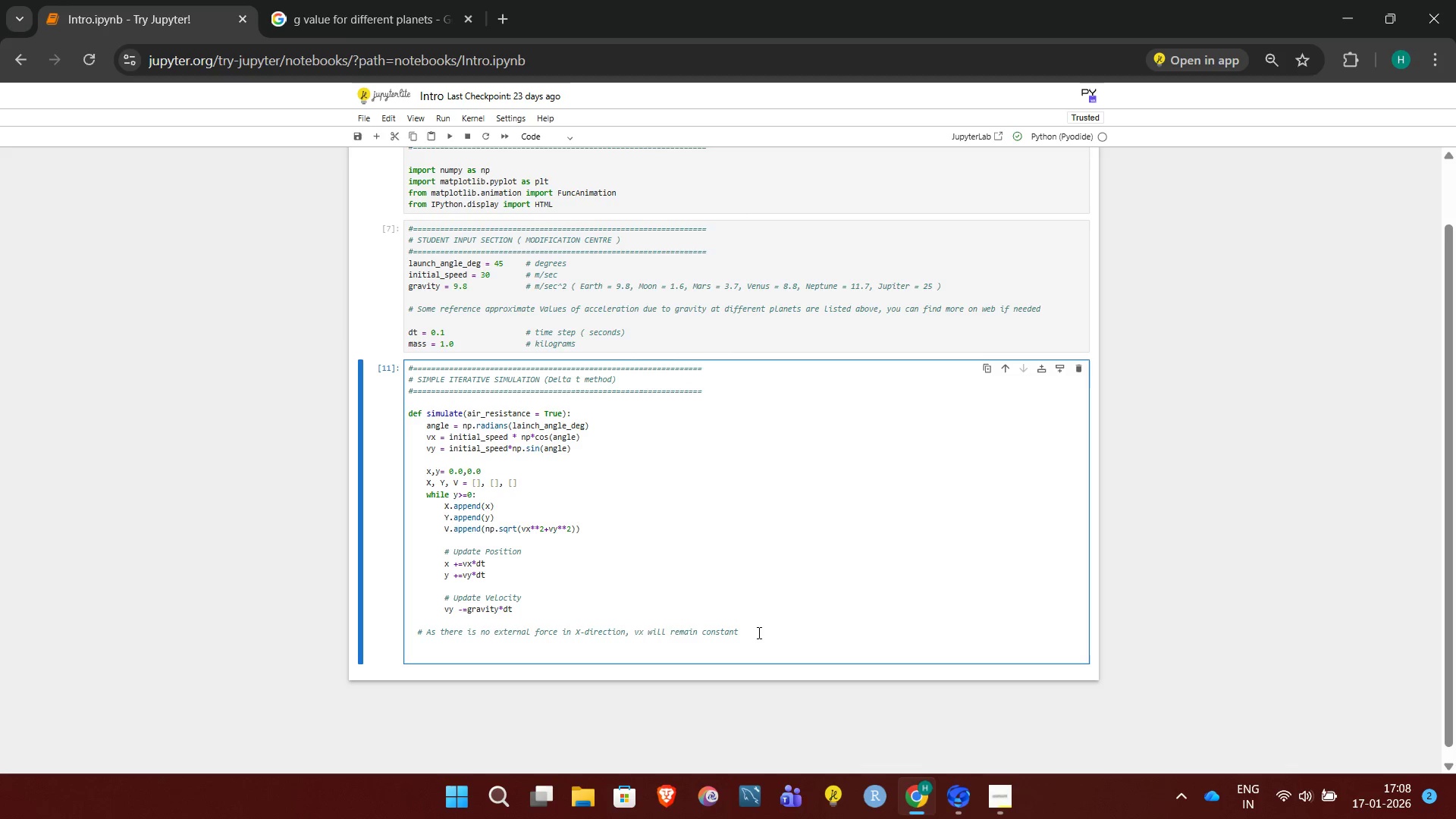 
wait(7.75)
 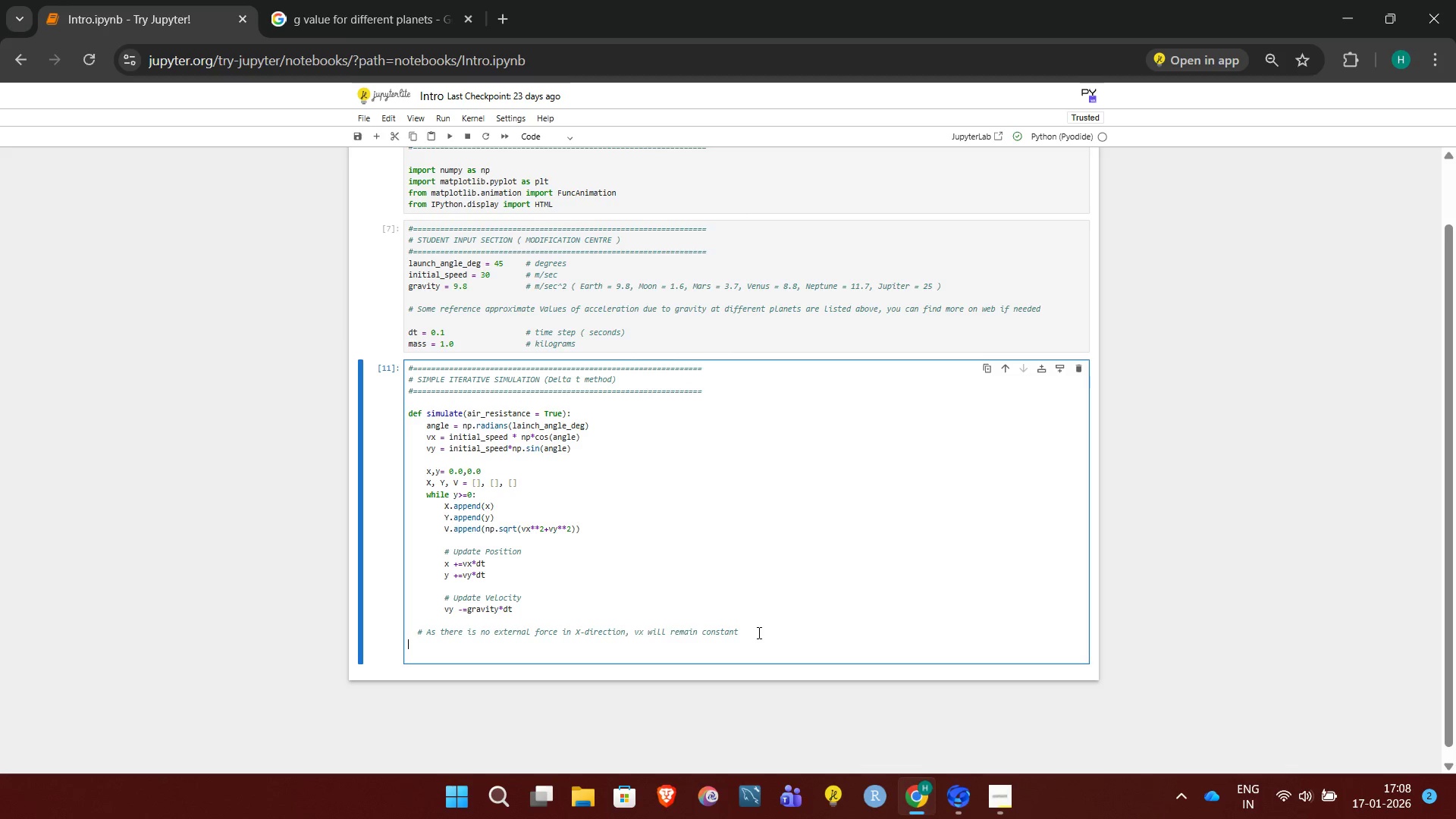 
left_click([758, 632])
 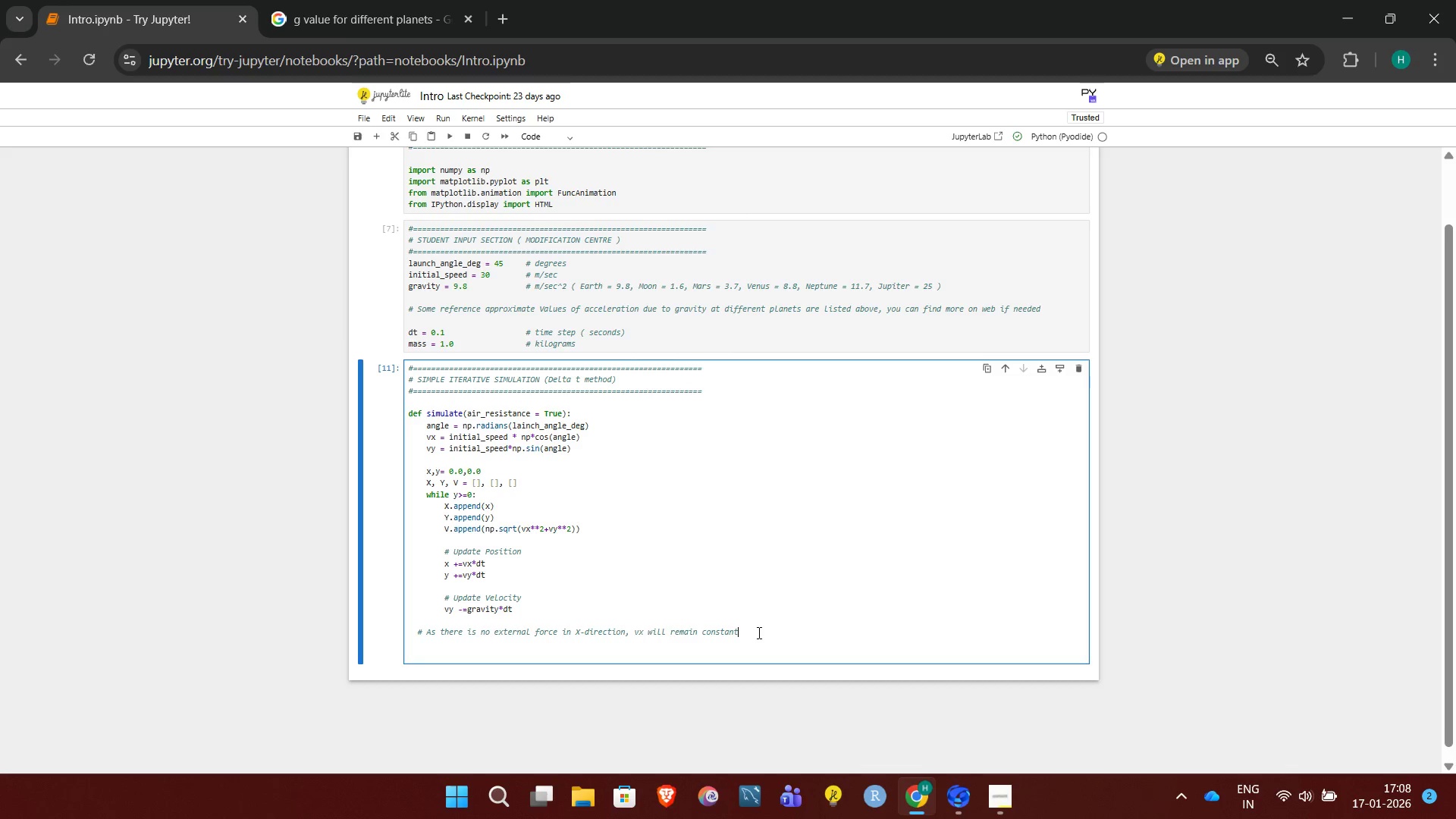 
key(Enter)
 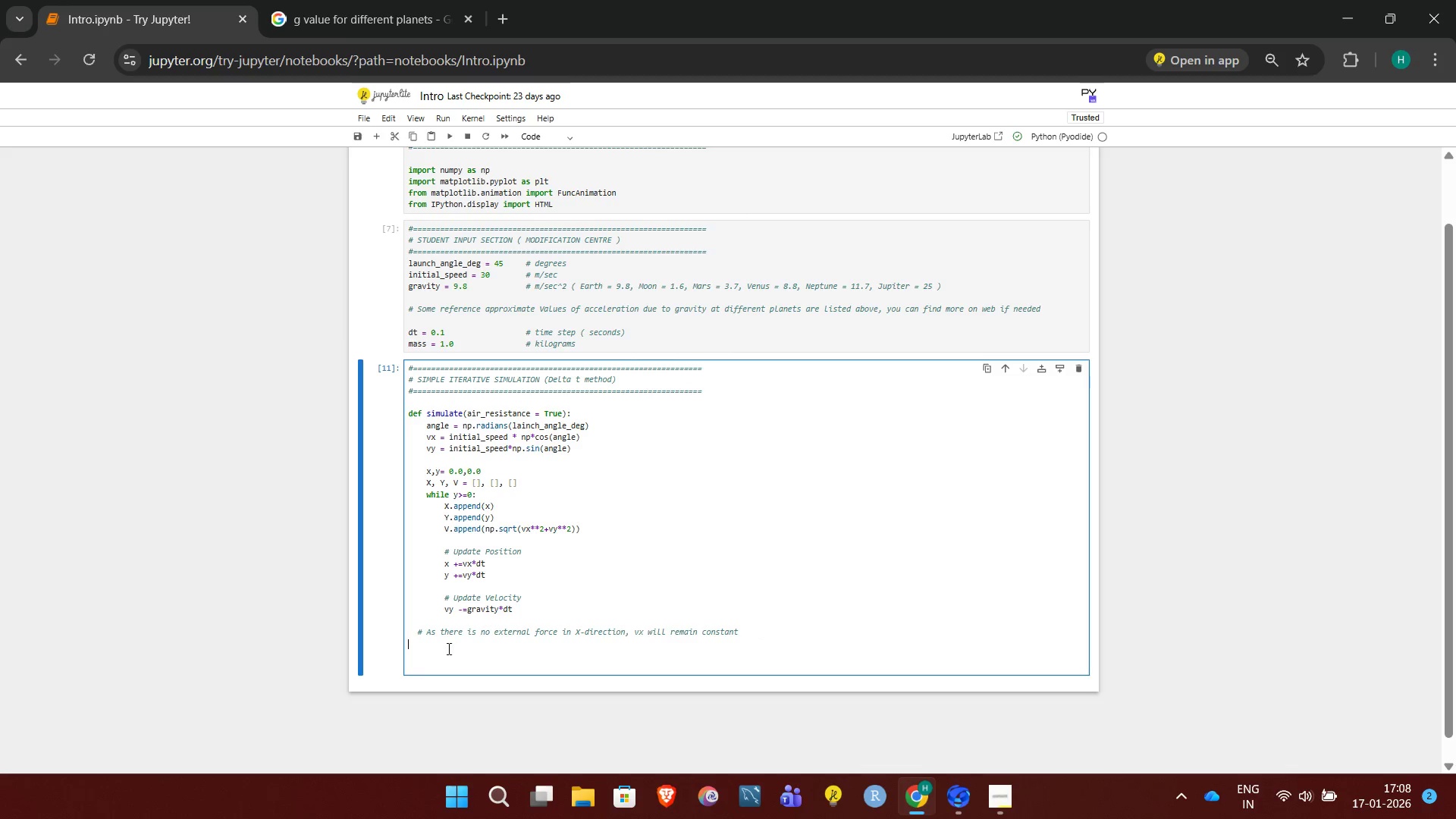 
left_click([447, 651])
 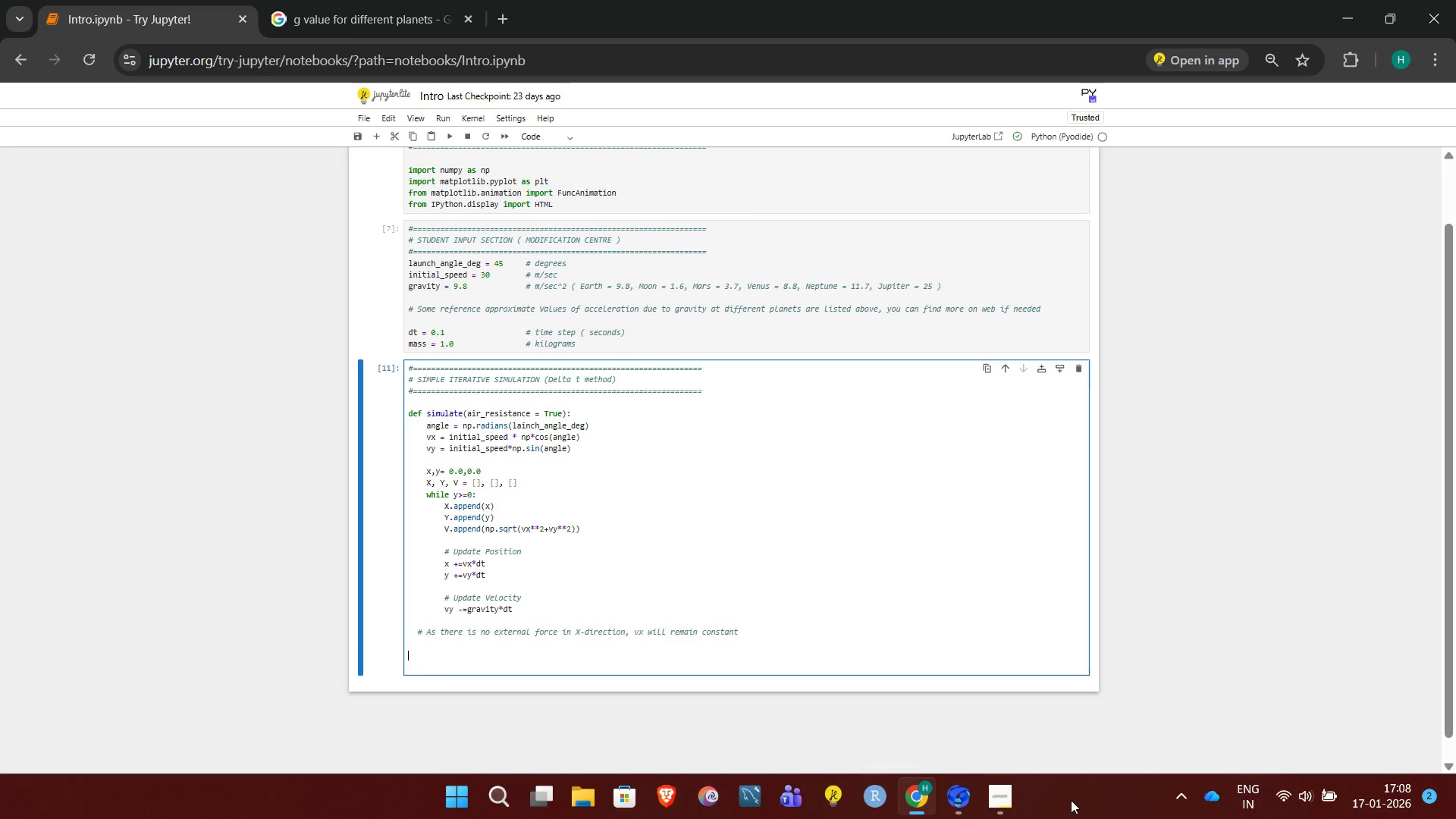 
left_click([1002, 805])